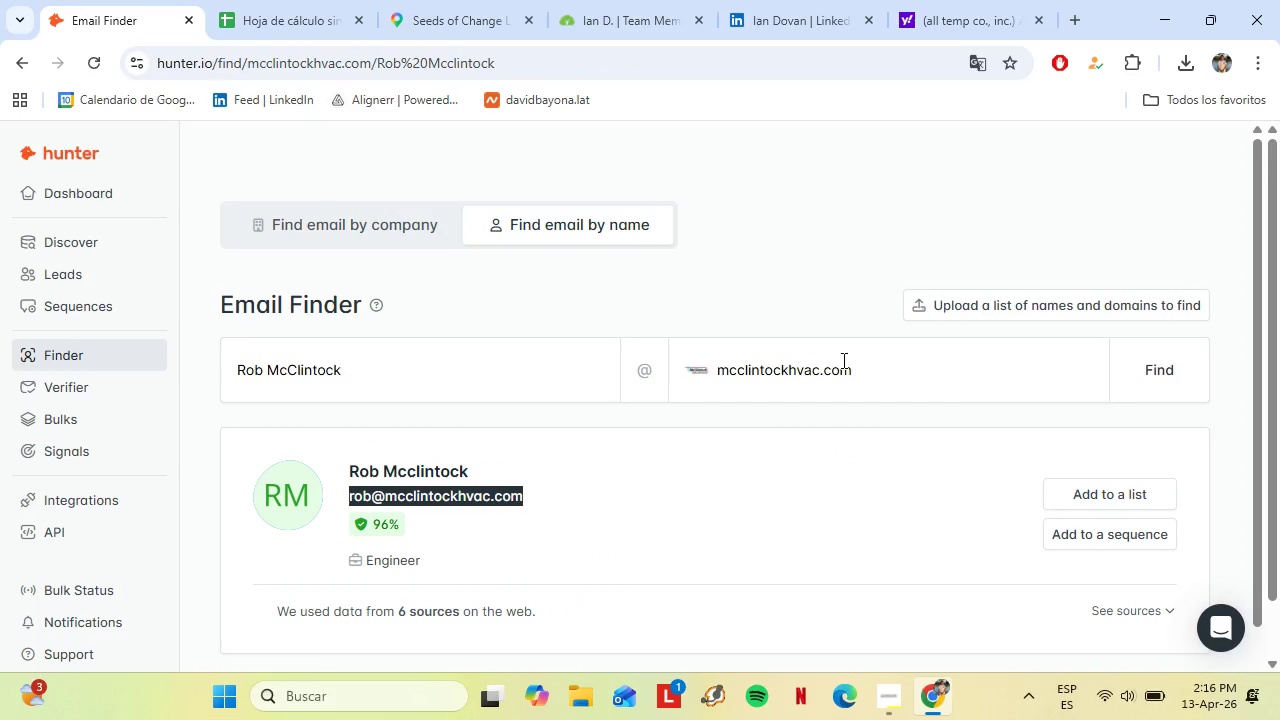 
left_click_drag(start_coordinate=[864, 364], to_coordinate=[665, 402])
 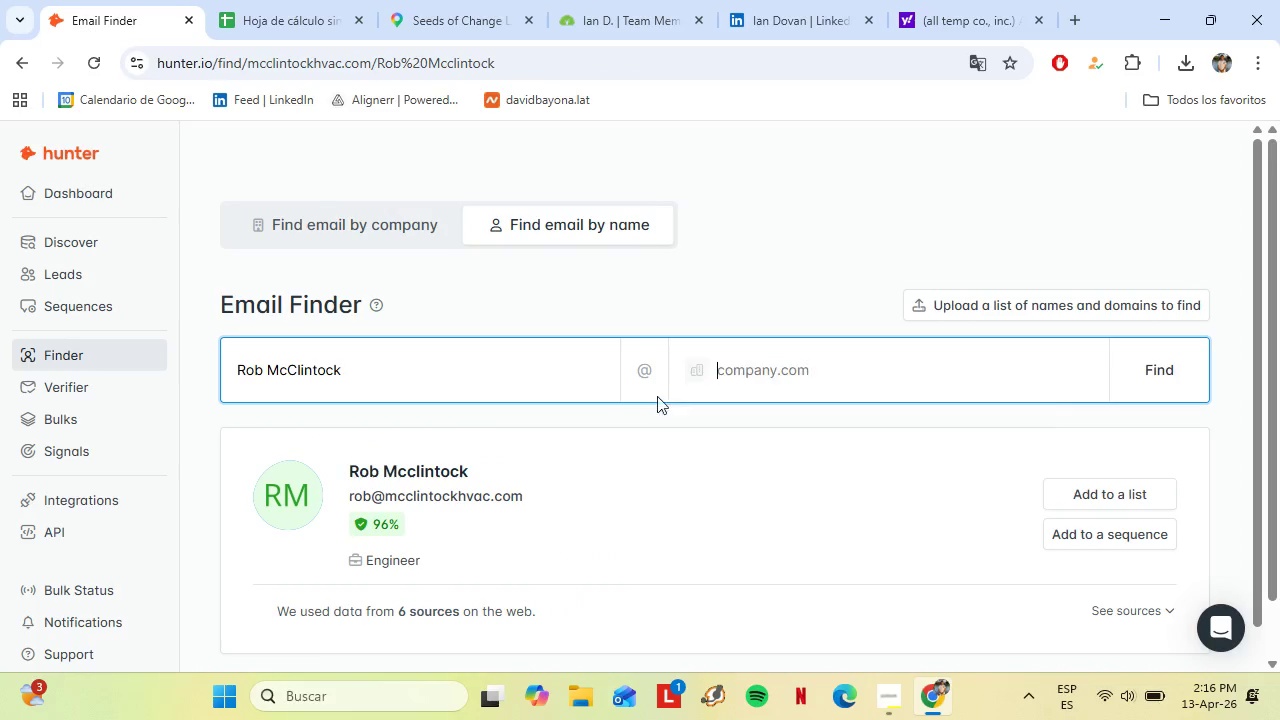 
key(Backspace)
 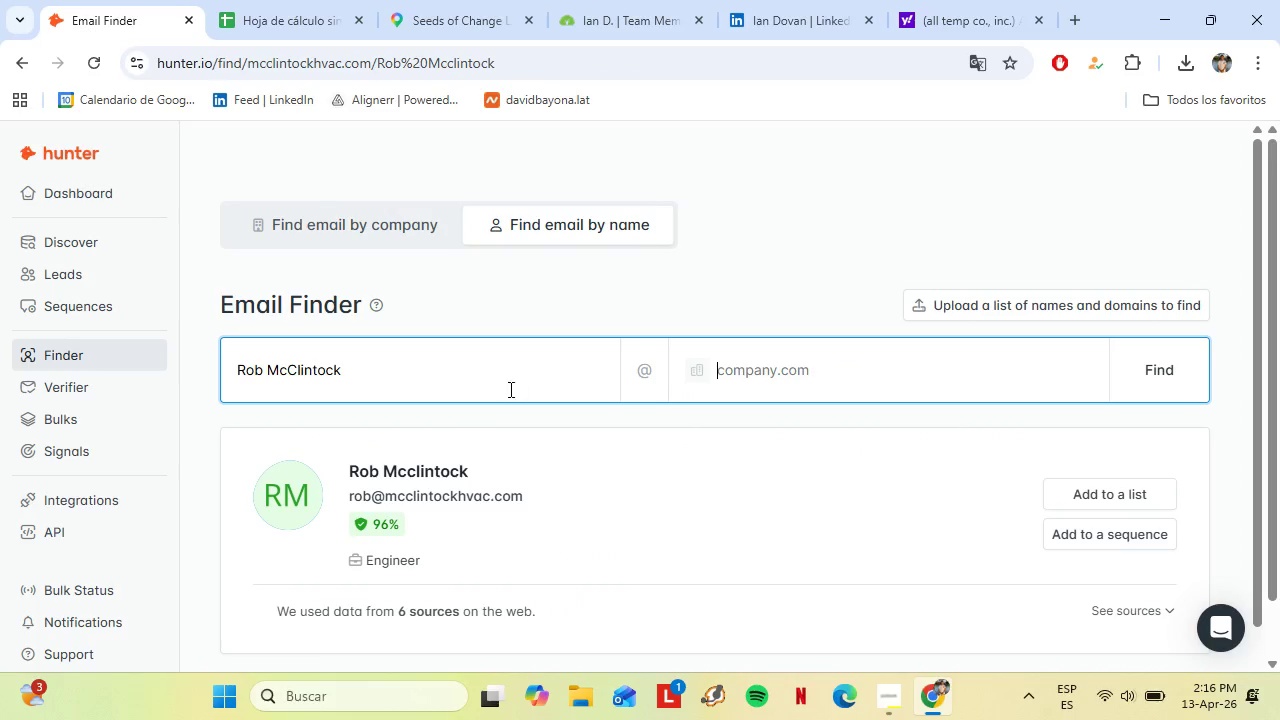 
left_click_drag(start_coordinate=[503, 389], to_coordinate=[211, 393])
 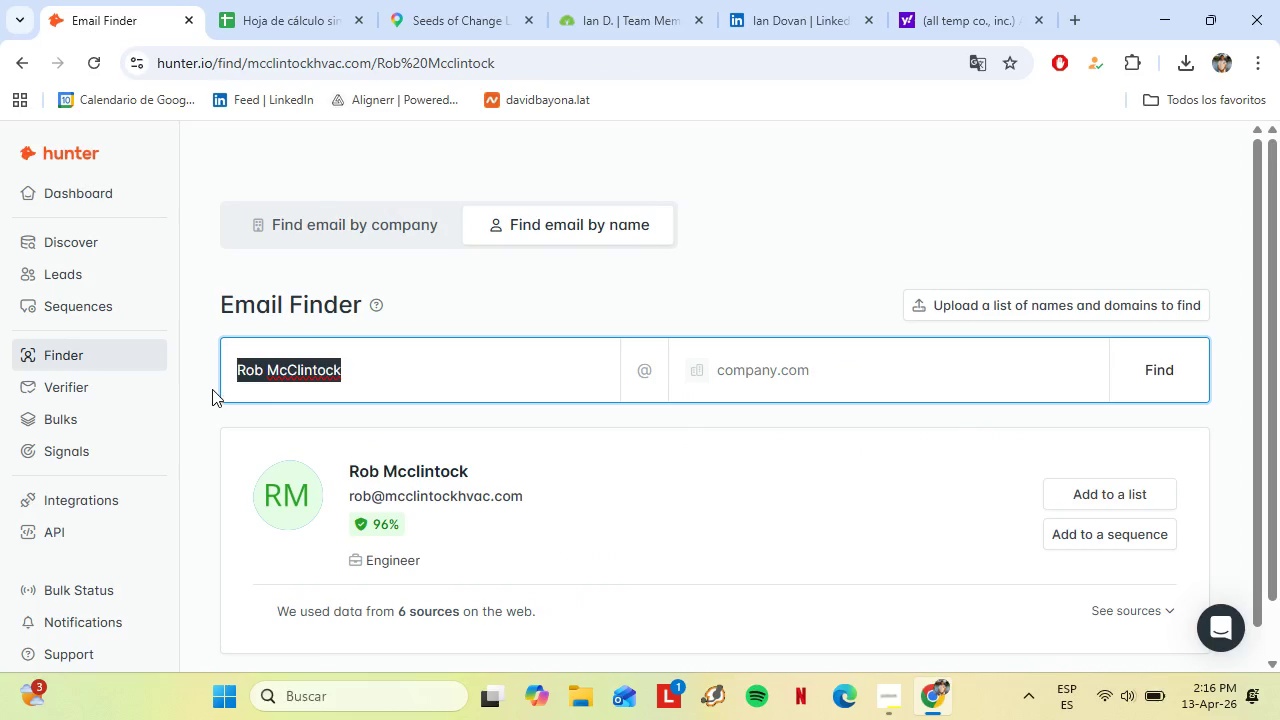 
key(Control+V)
 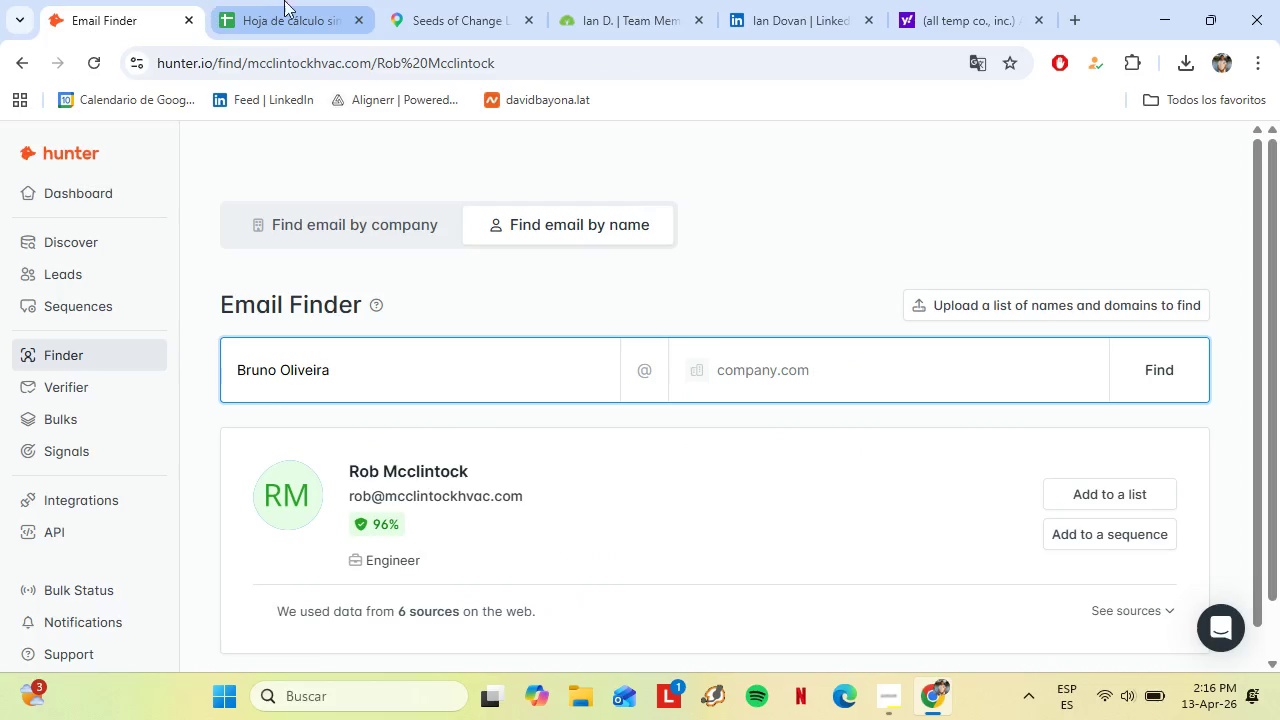 
left_click([305, 0])
 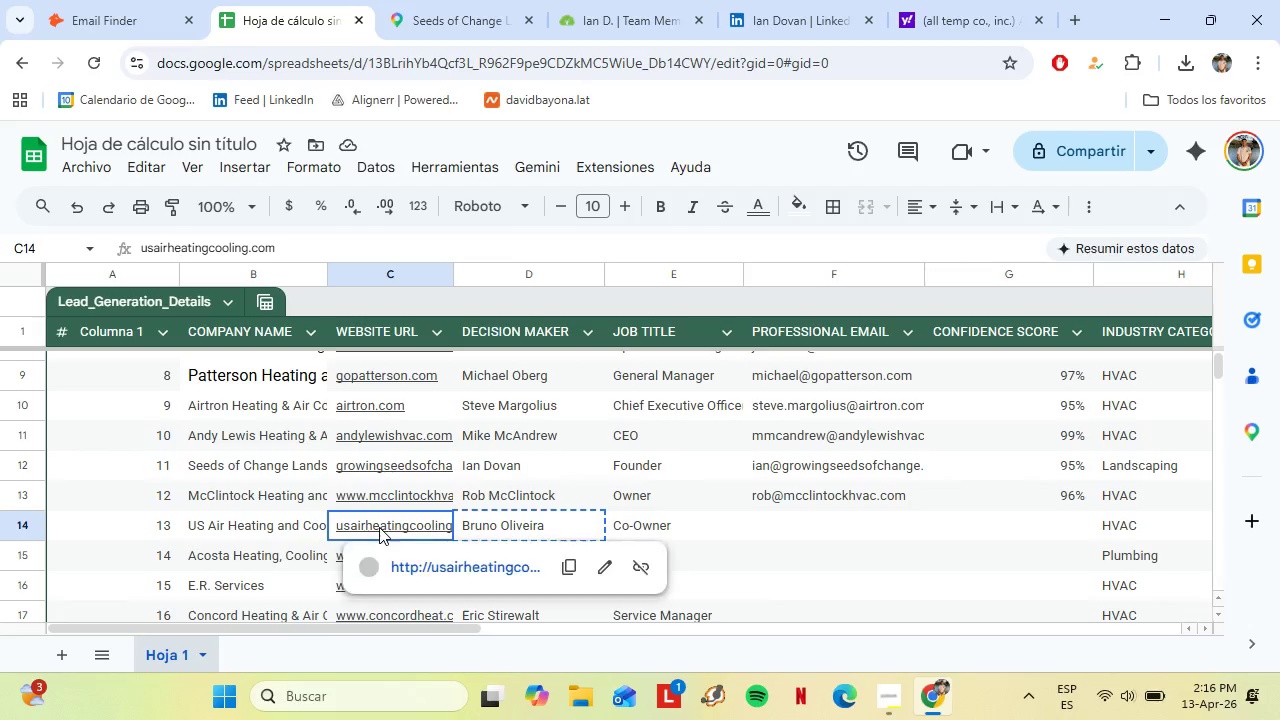 
key(Control+C)
 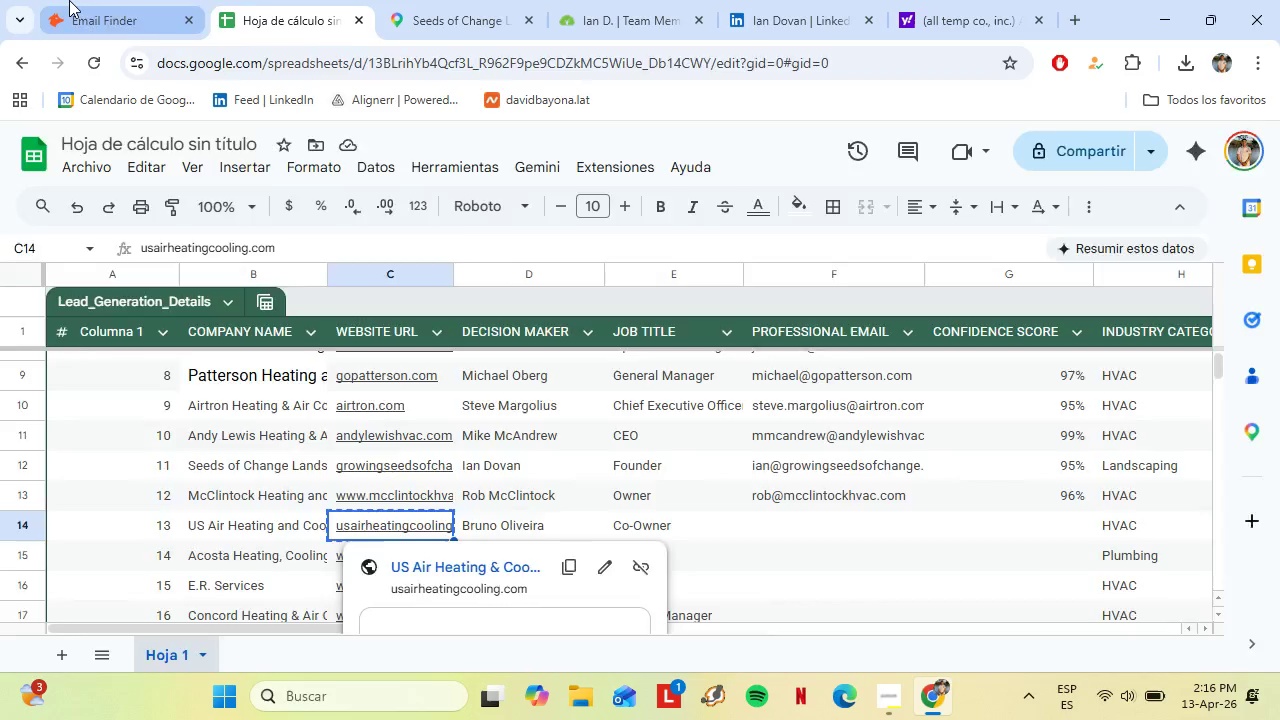 
left_click([69, 0])
 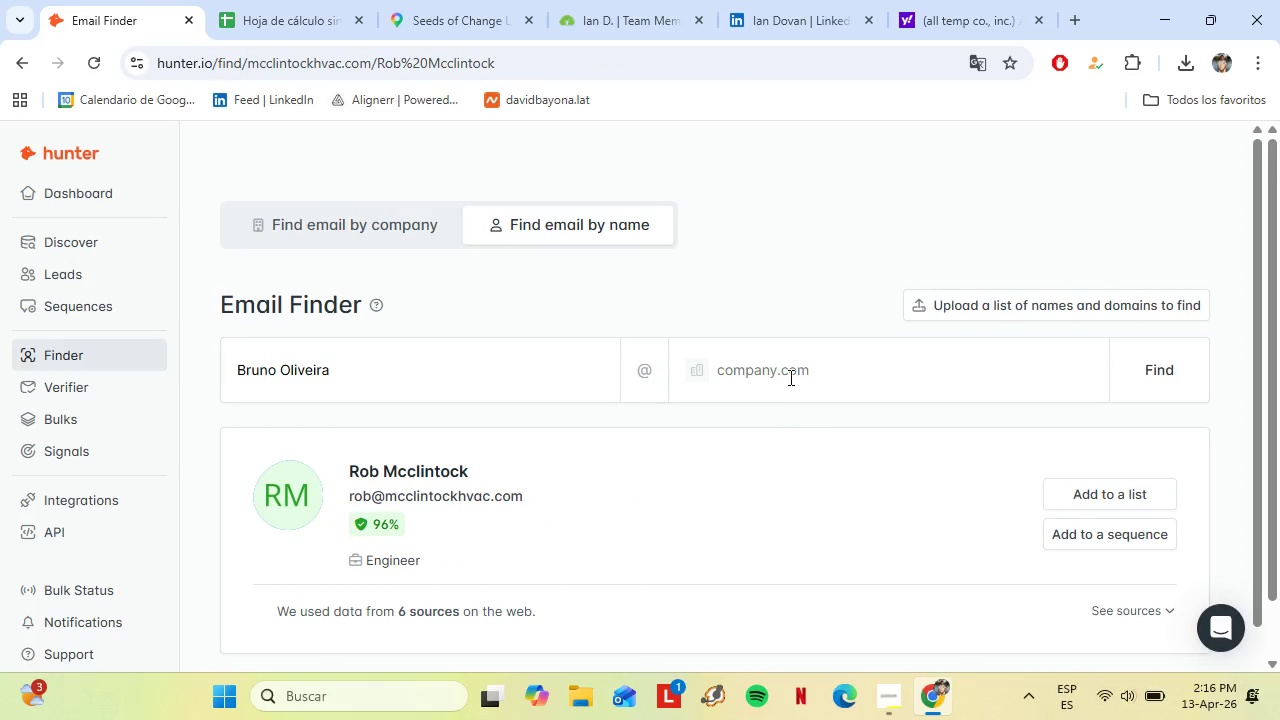 
double_click([786, 374])
 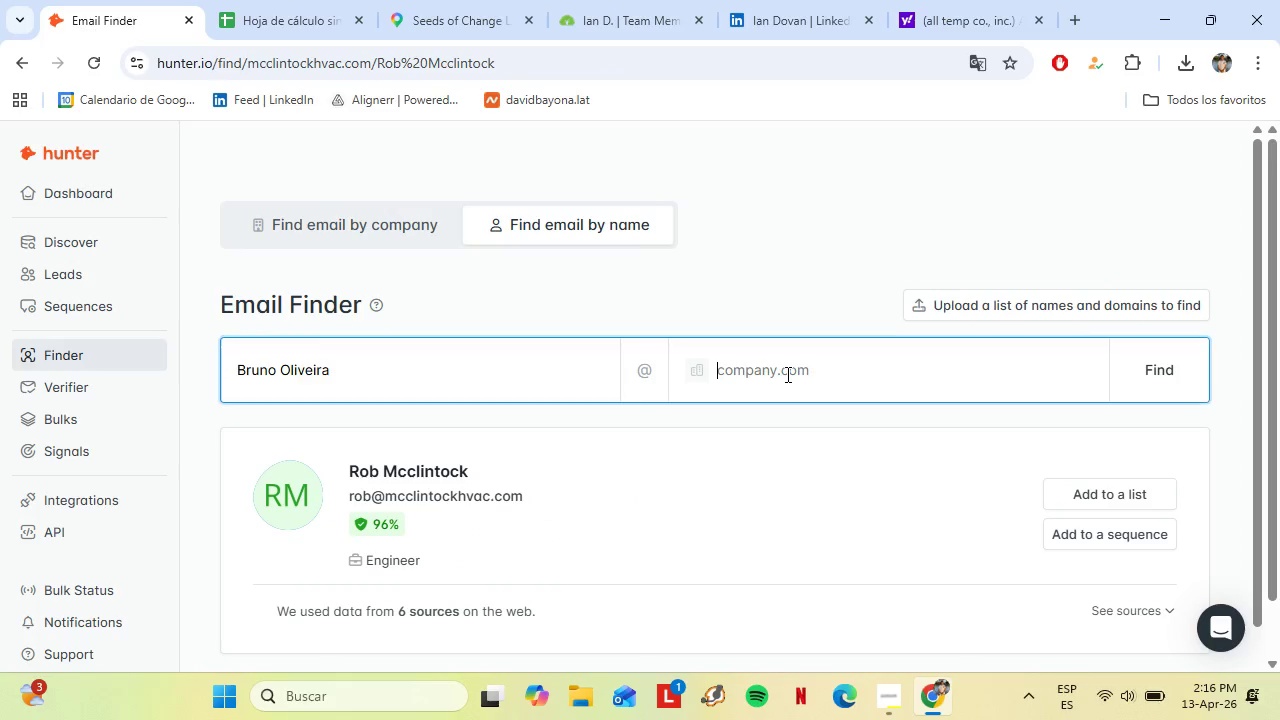 
key(Control+V)
 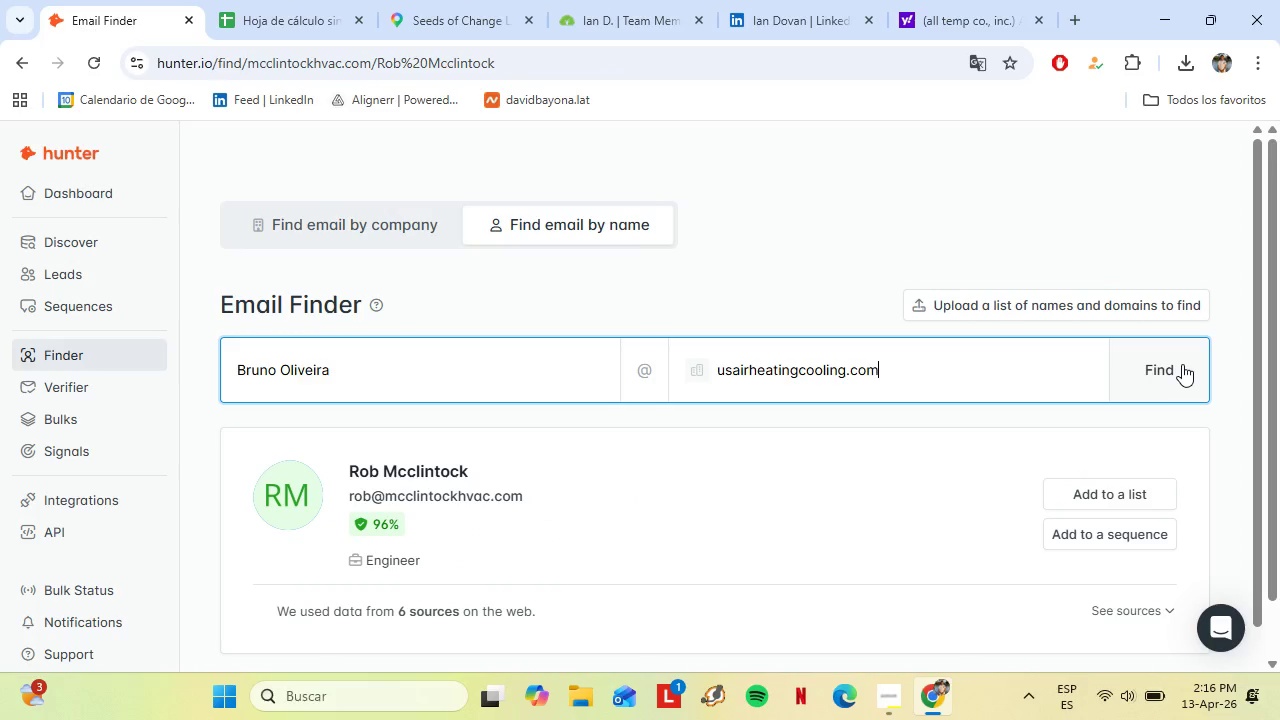 
left_click([1182, 364])
 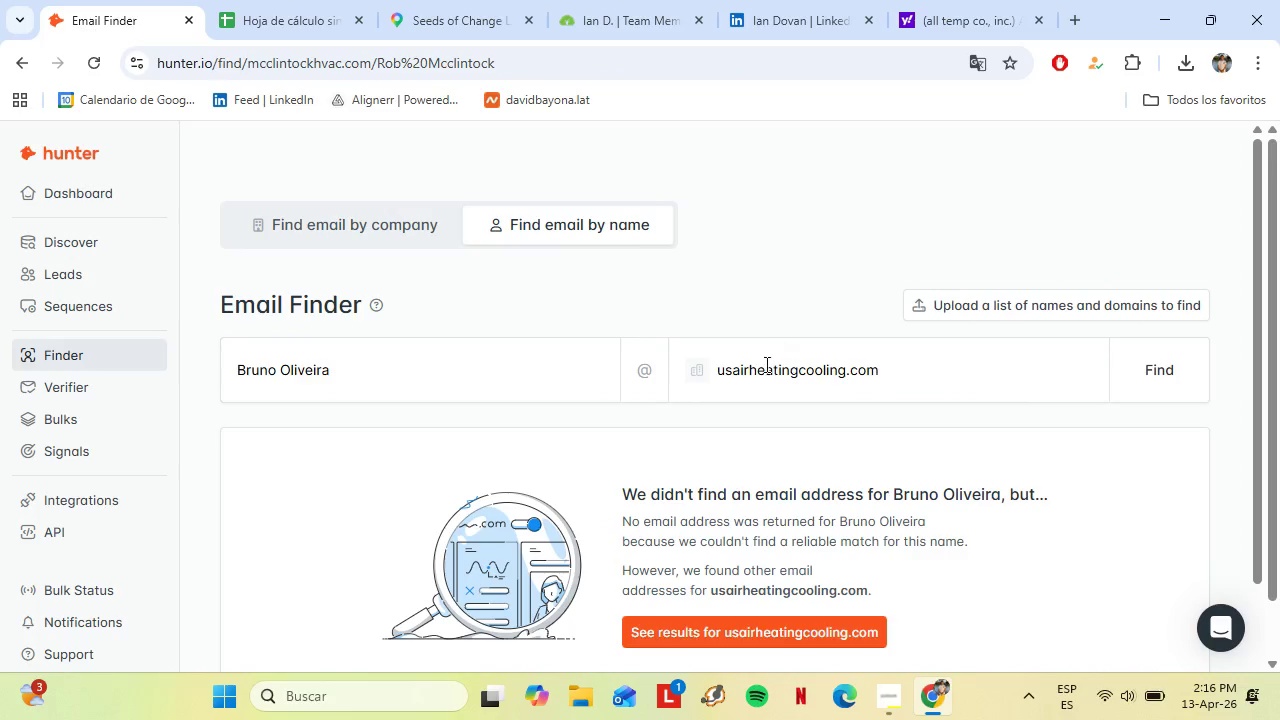 
left_click([292, 0])
 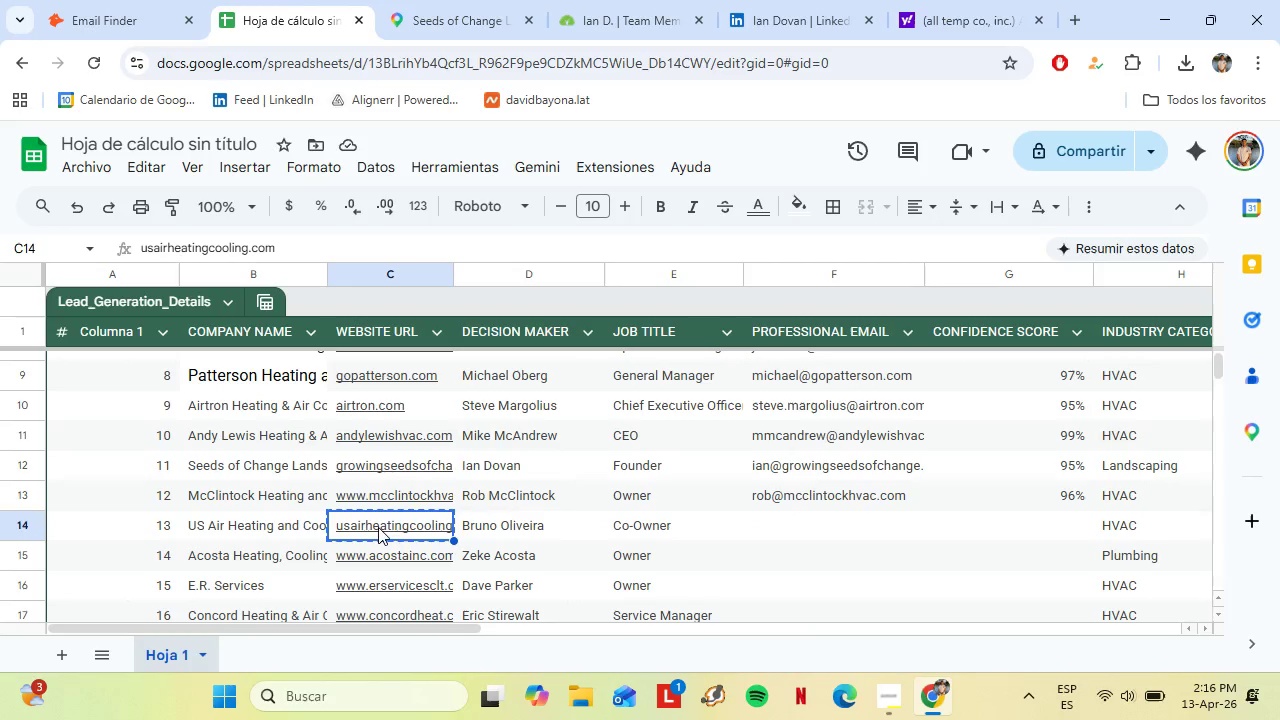 
left_click([277, 522])
 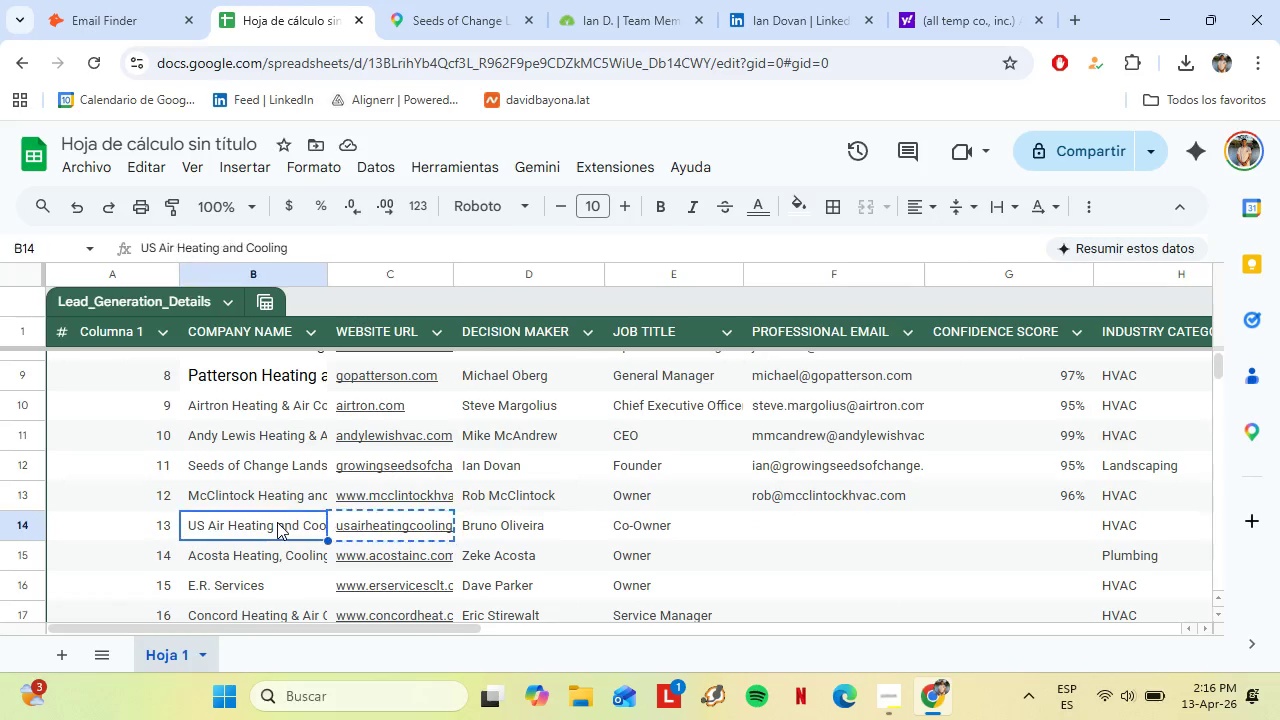 
key(Control+C)
 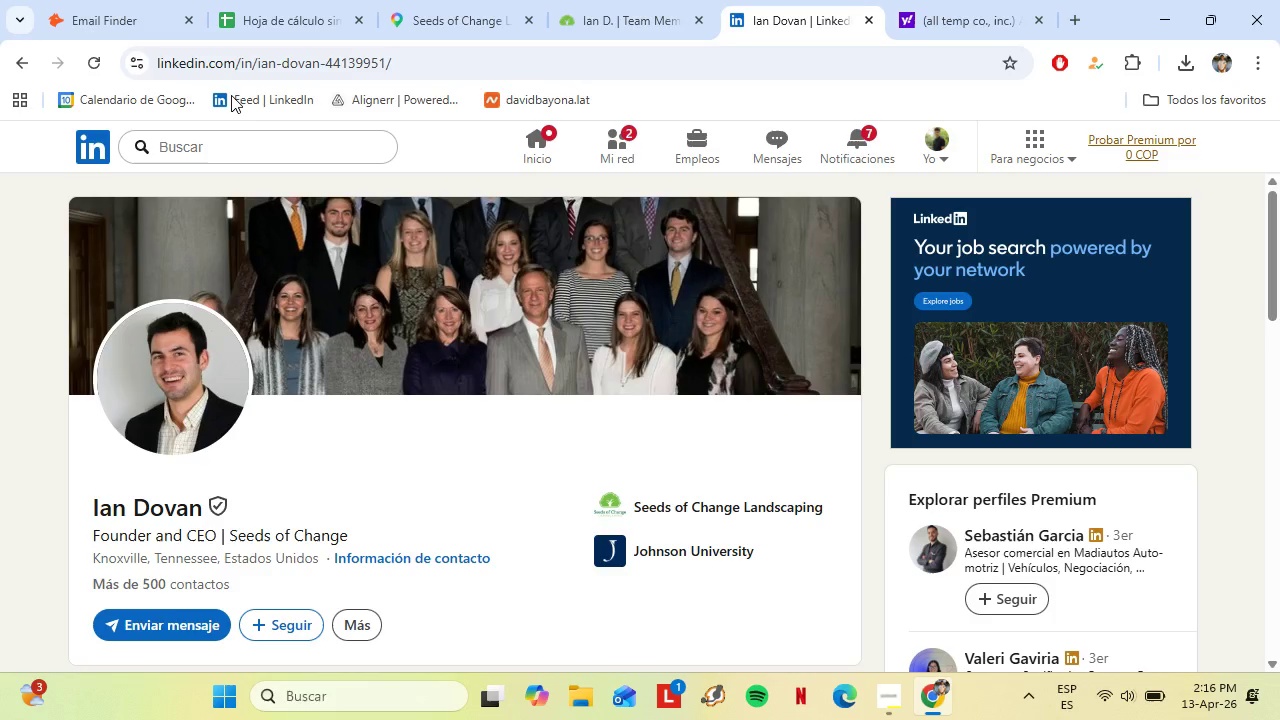 
left_click([13, 61])
 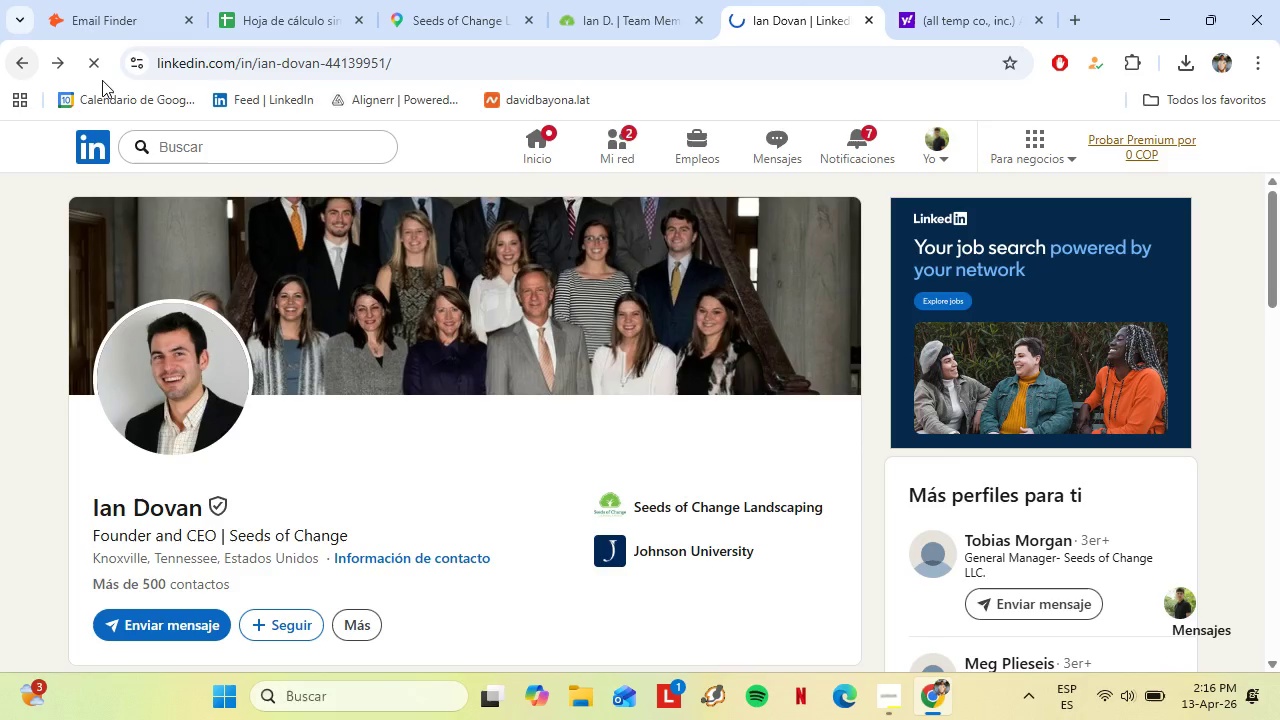 
scroll: coordinate [370, 254], scroll_direction: up, amount: 8.0
 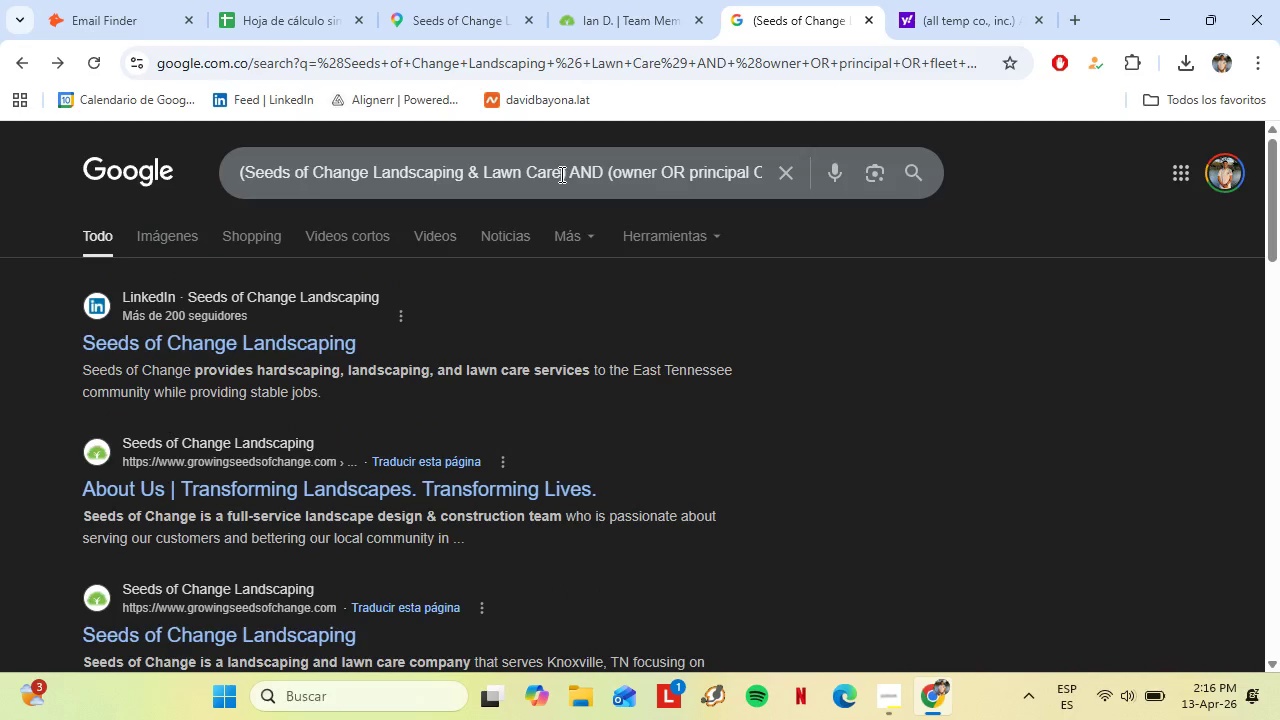 
left_click_drag(start_coordinate=[560, 174], to_coordinate=[339, 175])
 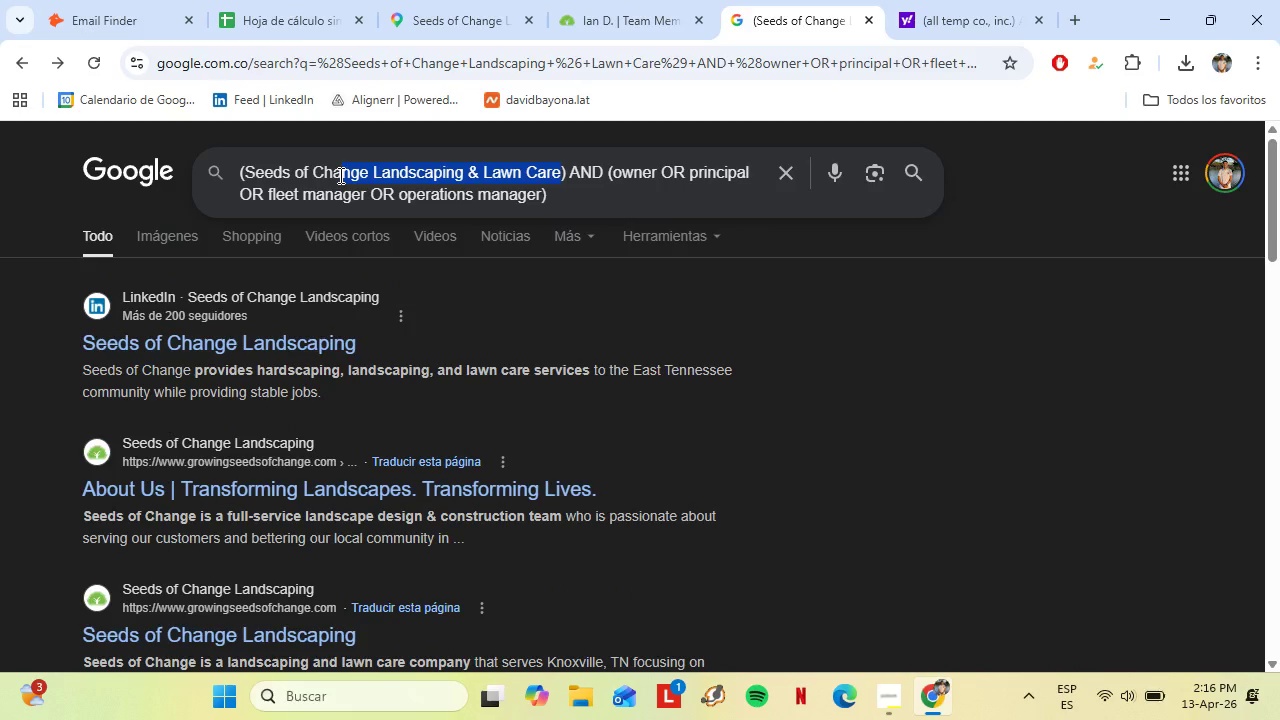 
left_click_drag(start_coordinate=[331, 175], to_coordinate=[133, 180])
 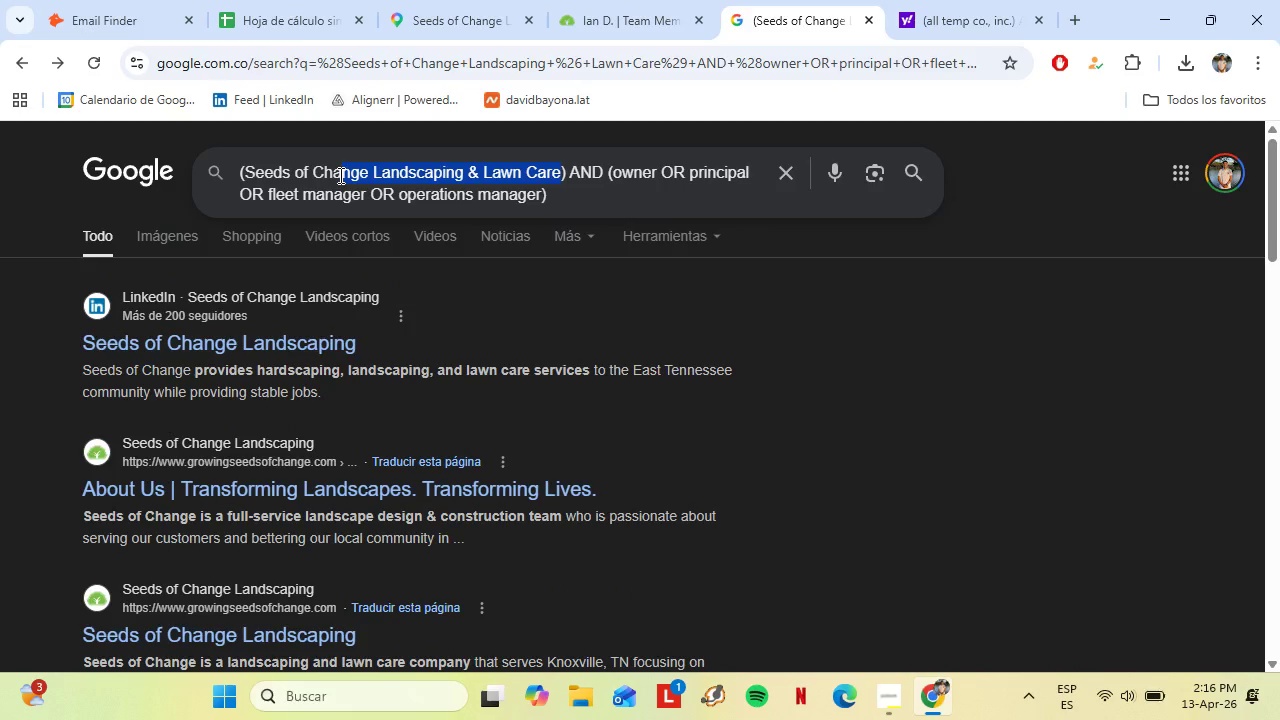 
left_click_drag(start_coordinate=[136, 177], to_coordinate=[281, 178])
 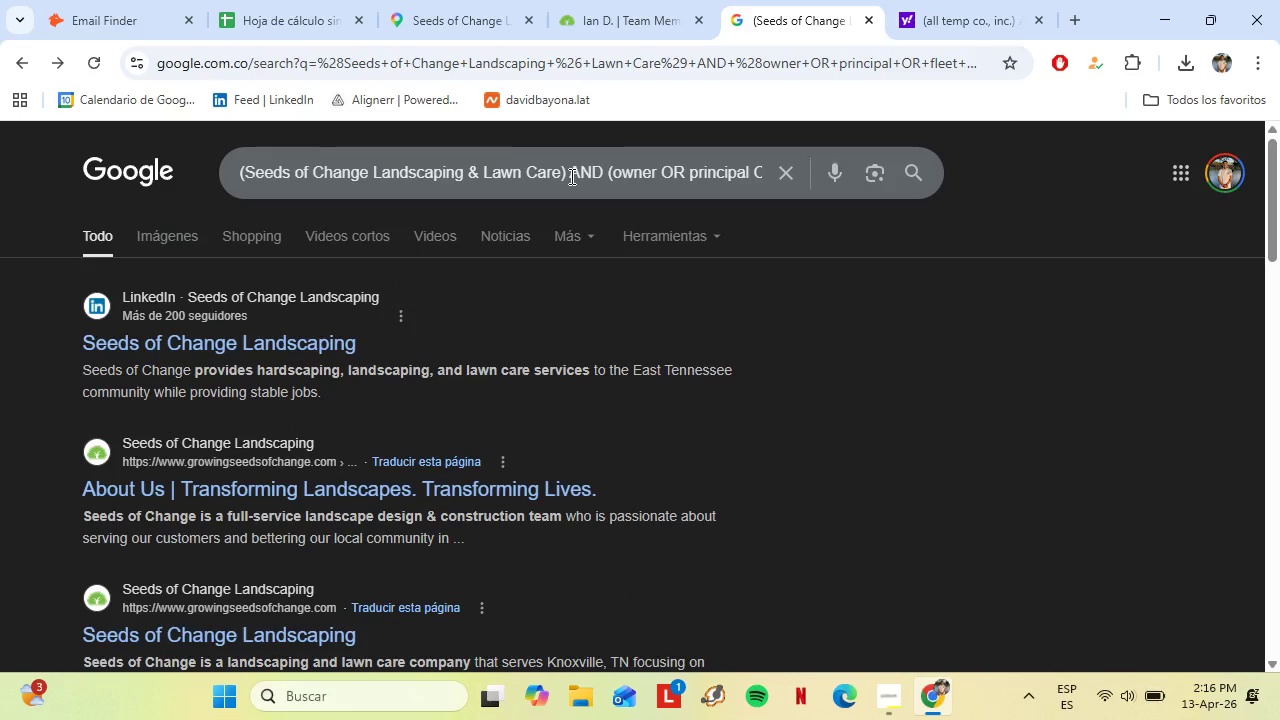 
left_click_drag(start_coordinate=[563, 176], to_coordinate=[264, 174])
 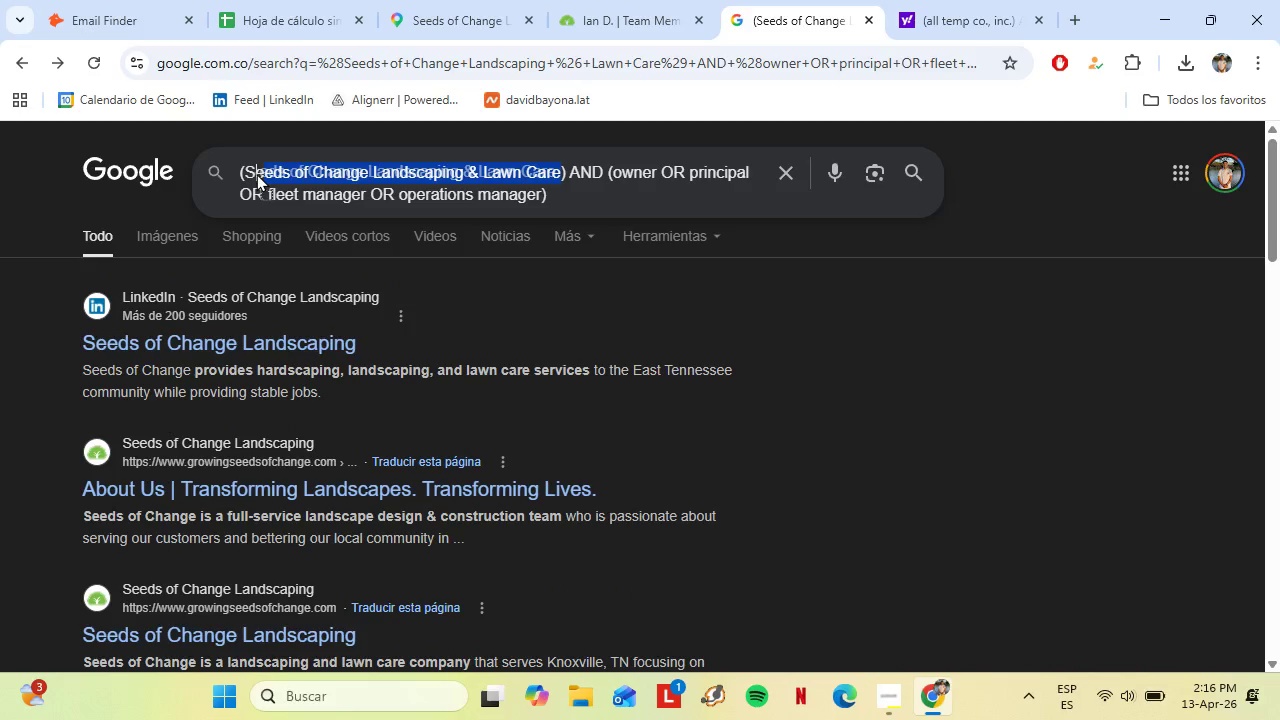 
left_click_drag(start_coordinate=[261, 174], to_coordinate=[247, 173])
 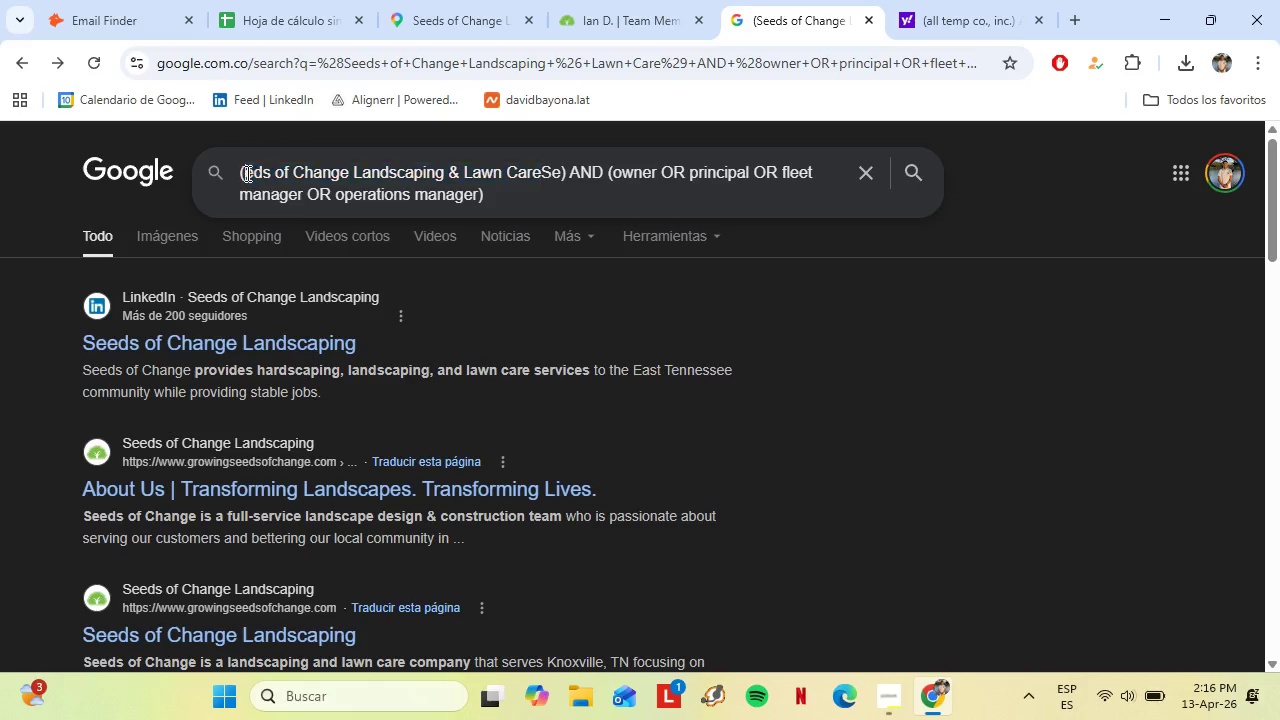 
left_click([247, 173])
 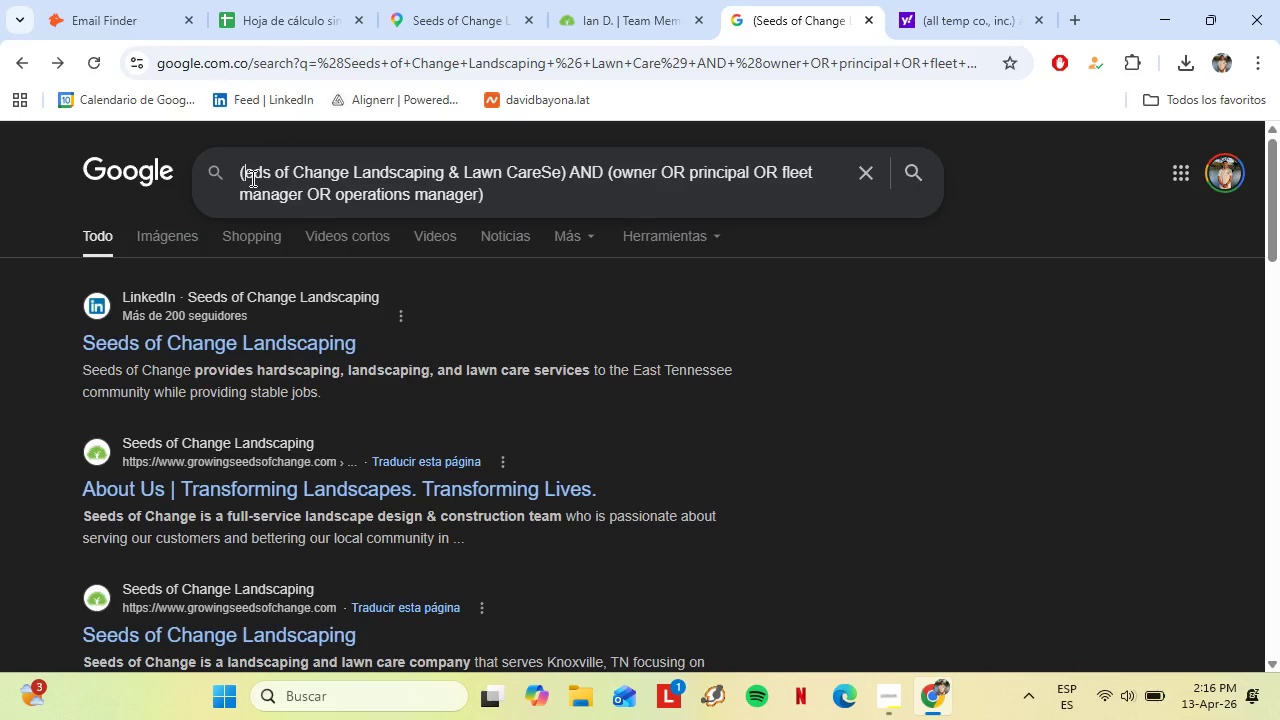 
mouse_move([19, 611])
 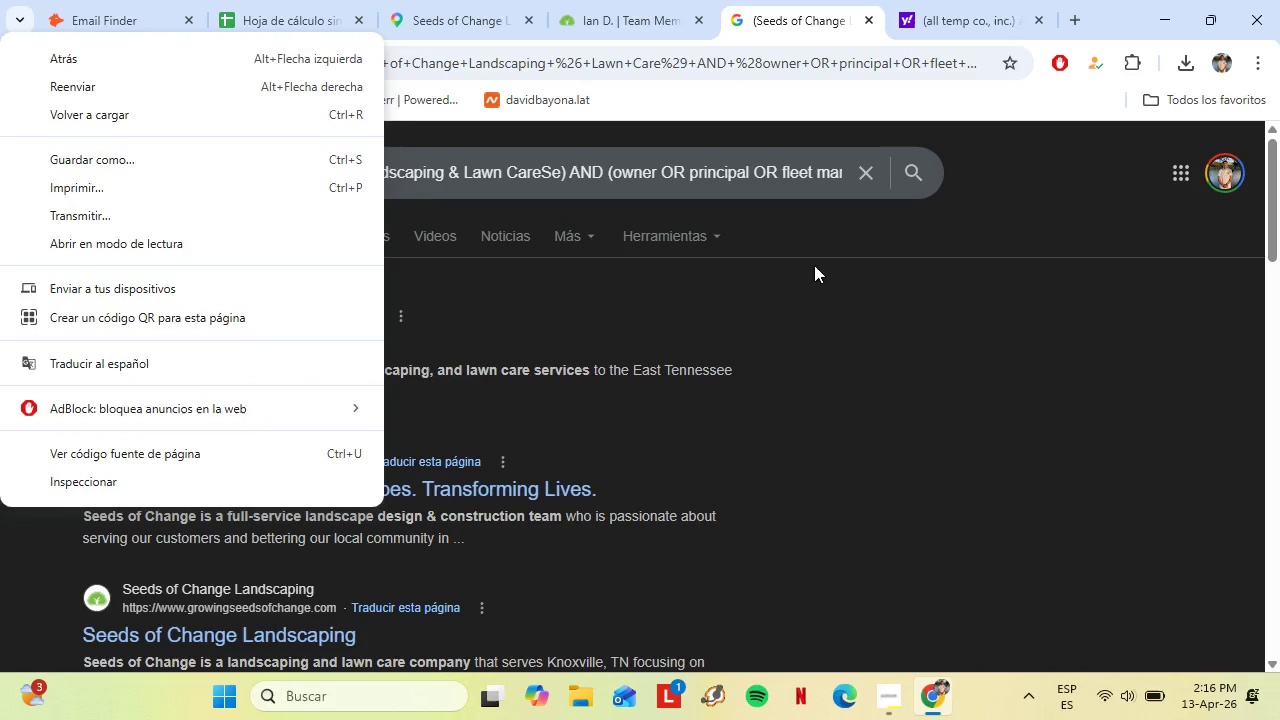 
left_click([877, 277])
 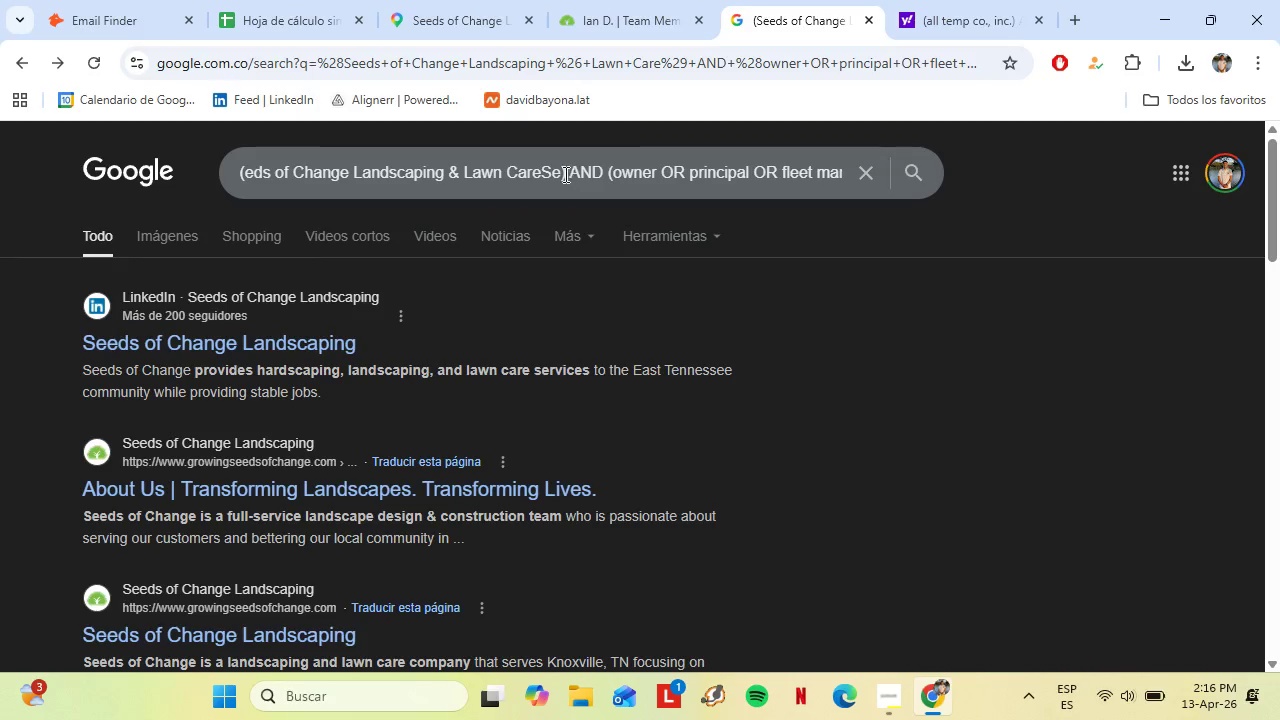 
left_click_drag(start_coordinate=[561, 173], to_coordinate=[247, 166])
 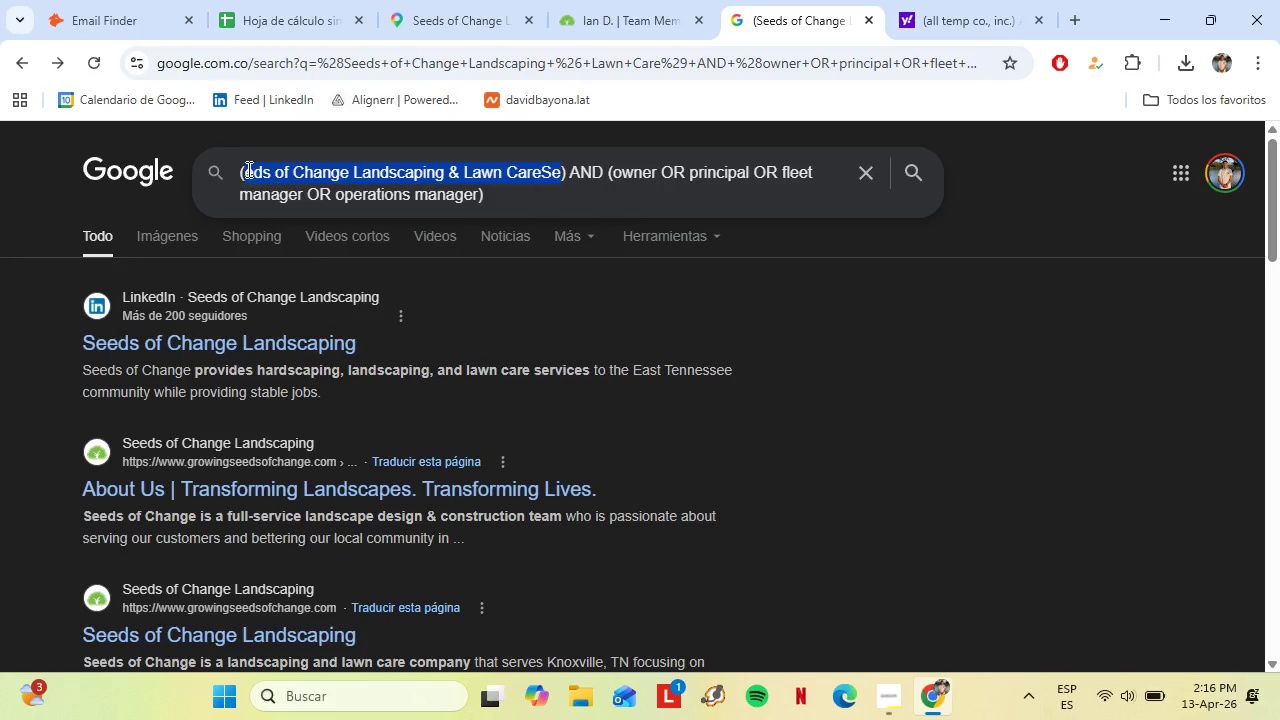 
key(Control+V)
 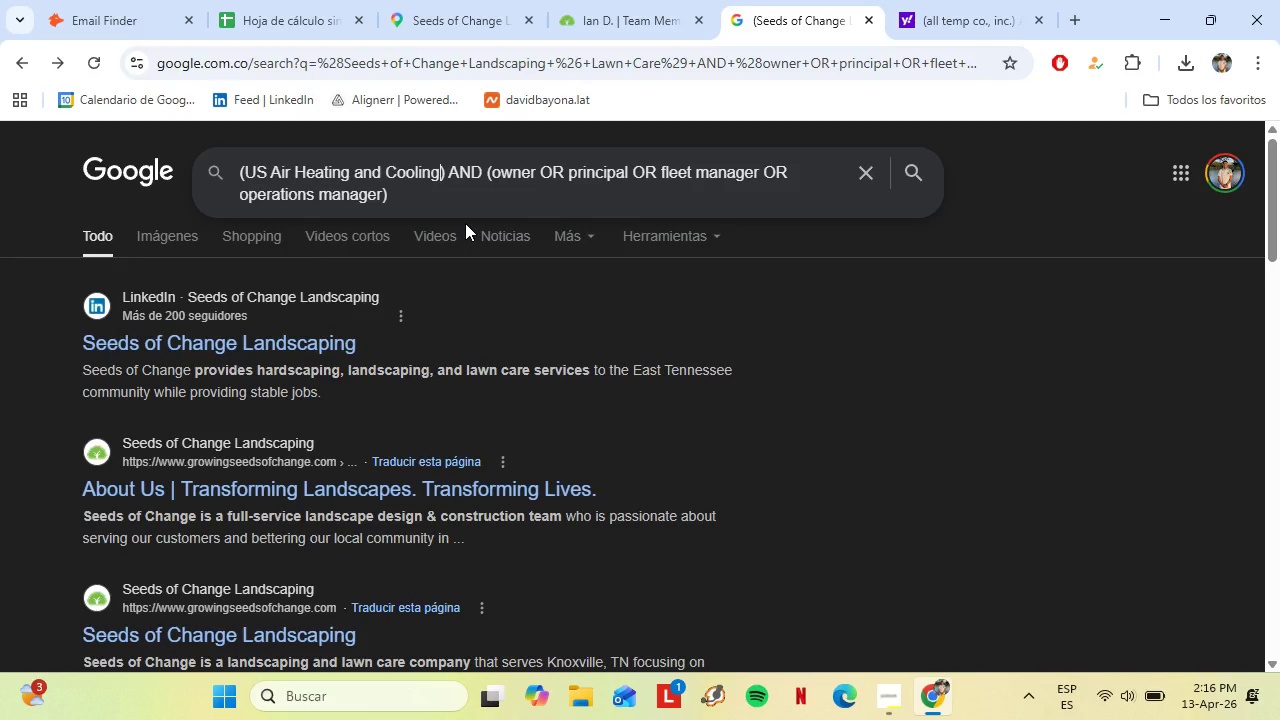 
key(Enter)
 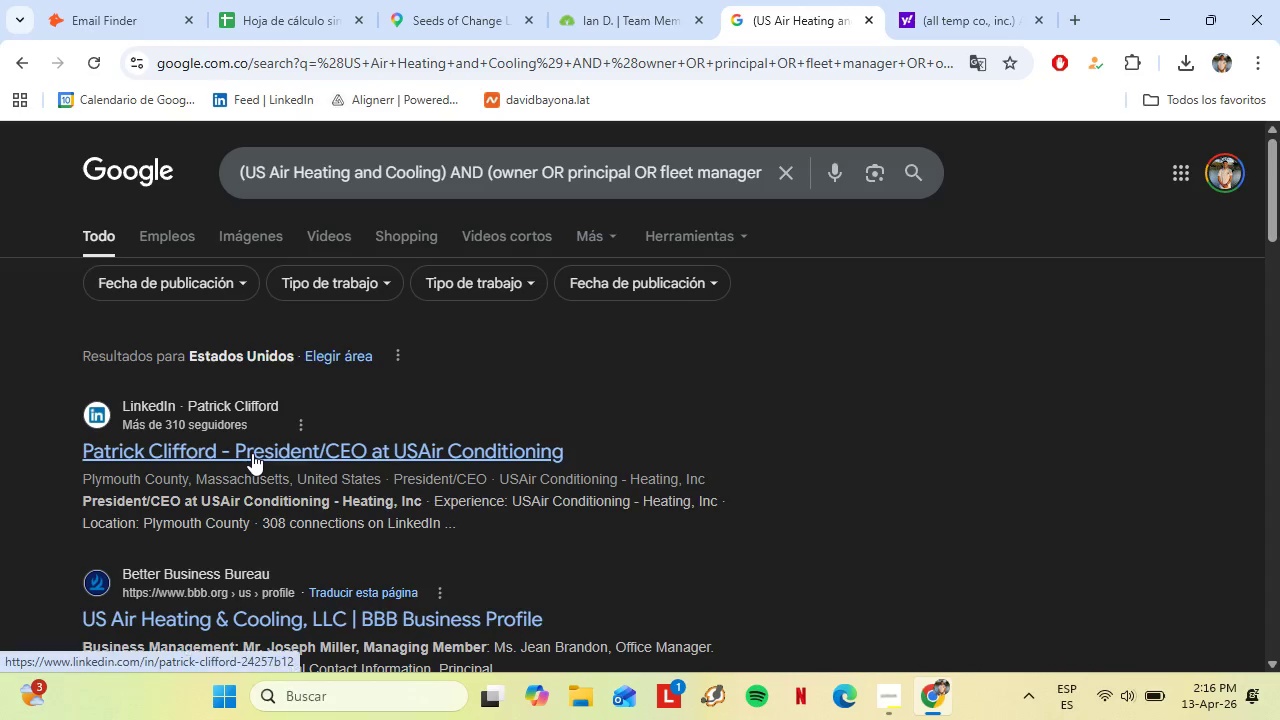 
wait(6.61)
 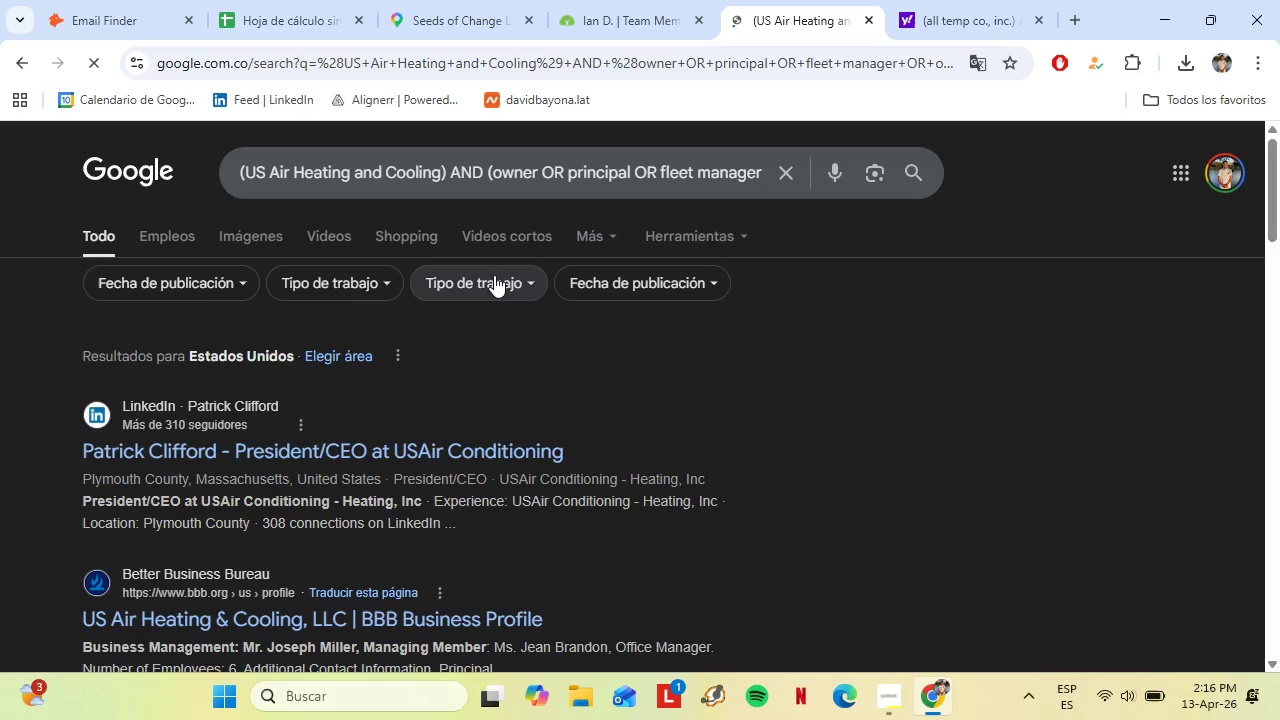 
scroll: coordinate [182, 474], scroll_direction: down, amount: 1.0
 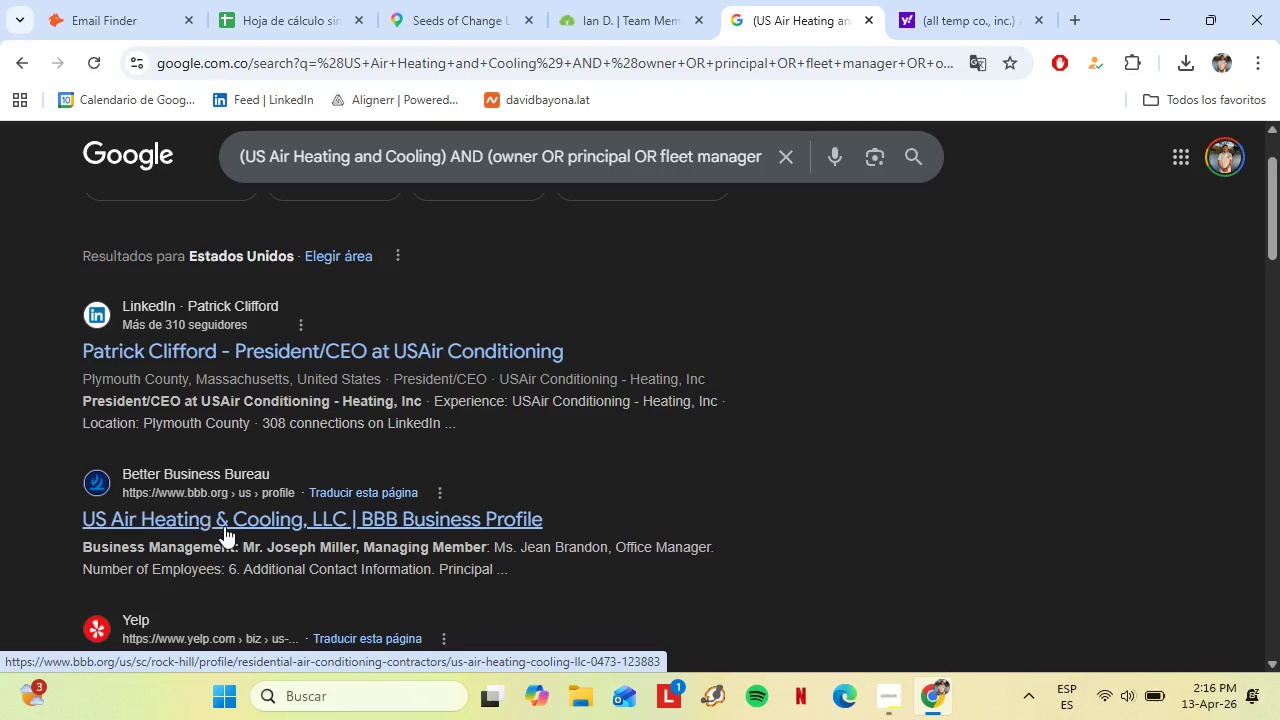 
wait(6.17)
 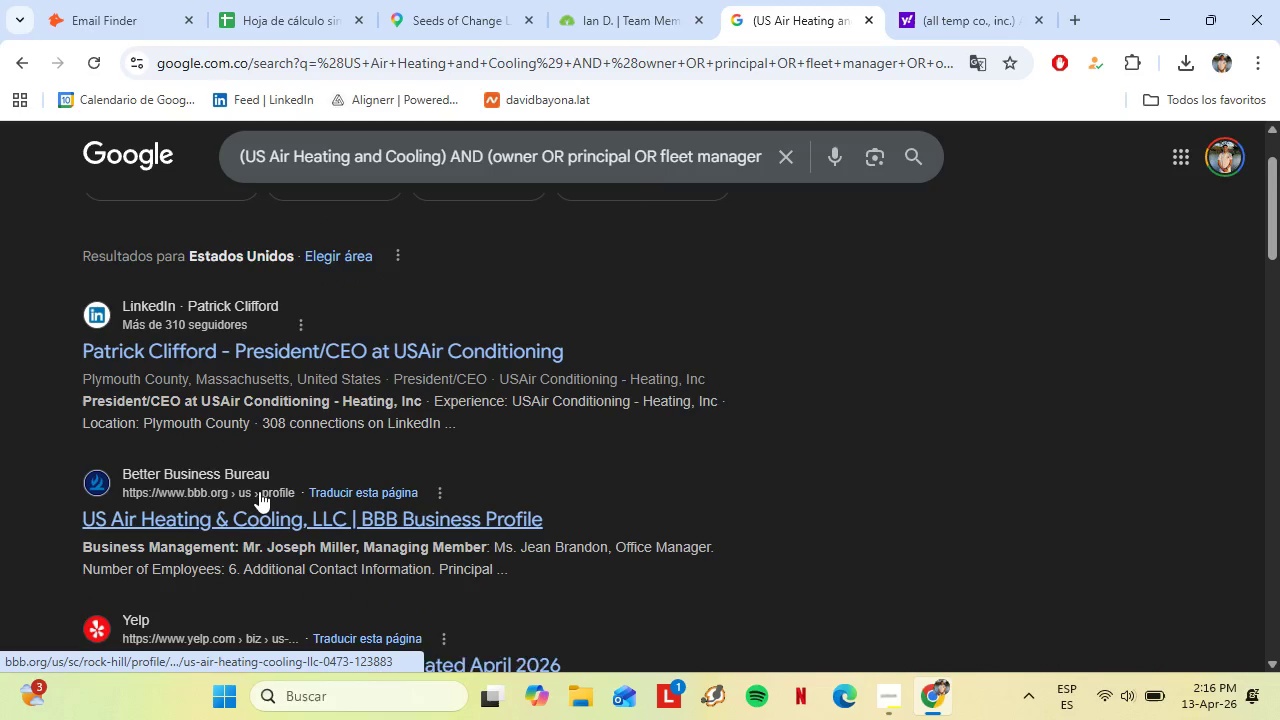 
left_click_drag(start_coordinate=[237, 572], to_coordinate=[209, 571])
 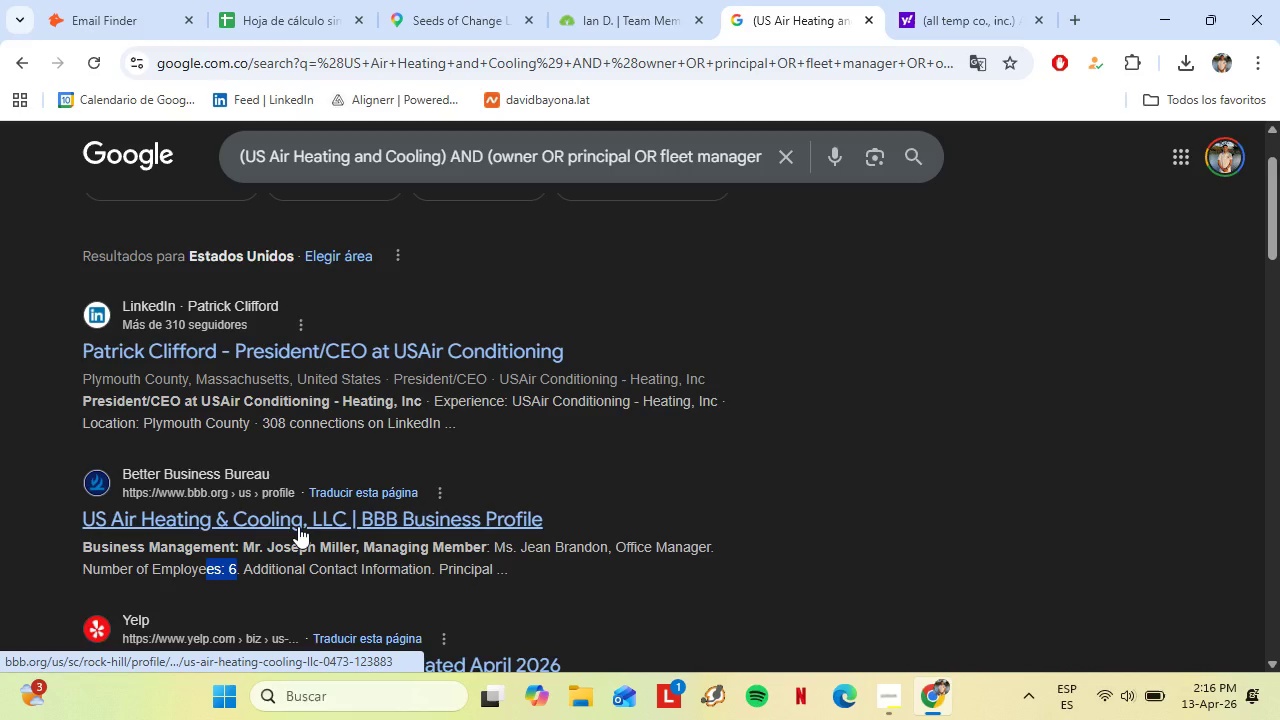 
left_click([298, 526])
 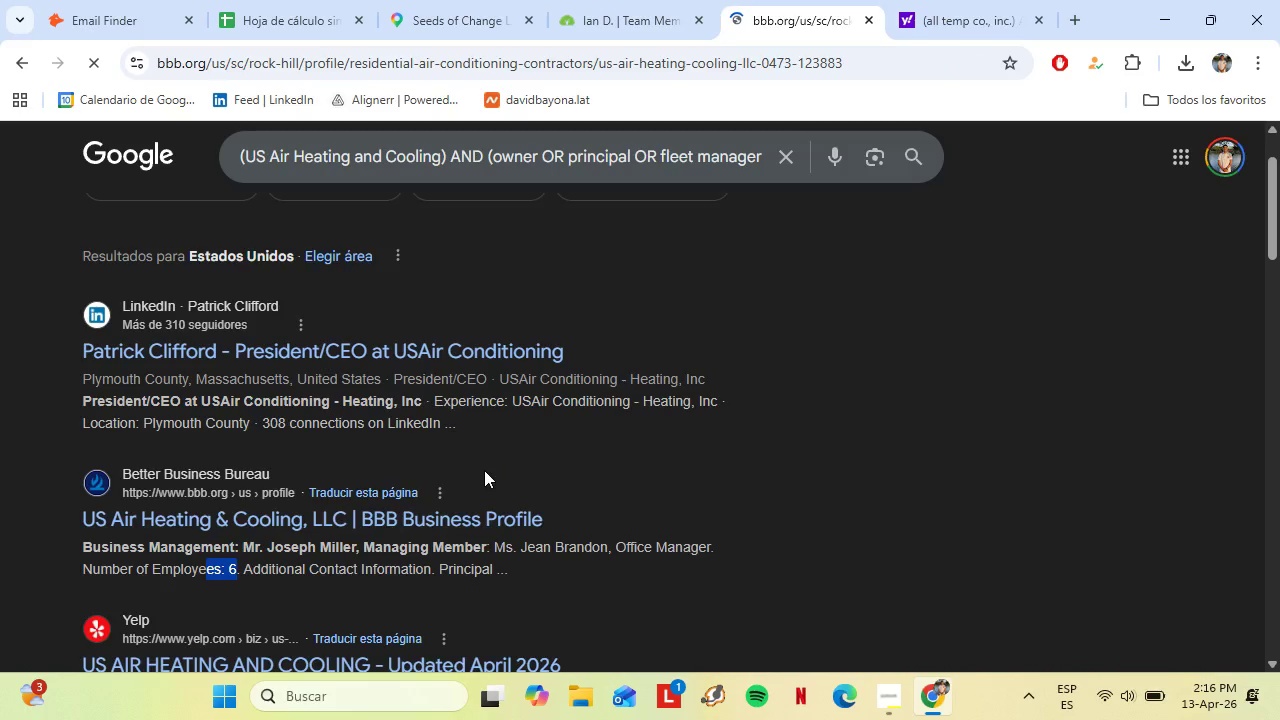 
wait(6.84)
 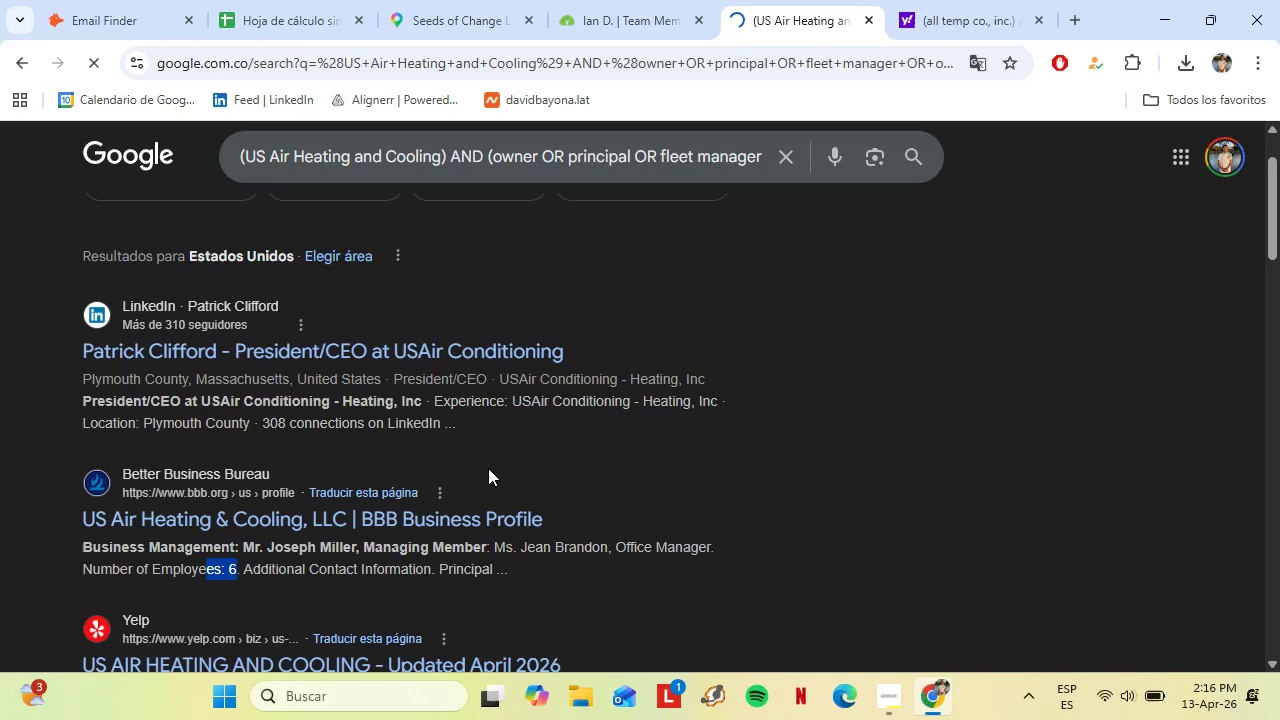 
scroll: coordinate [603, 448], scroll_direction: down, amount: 10.0
 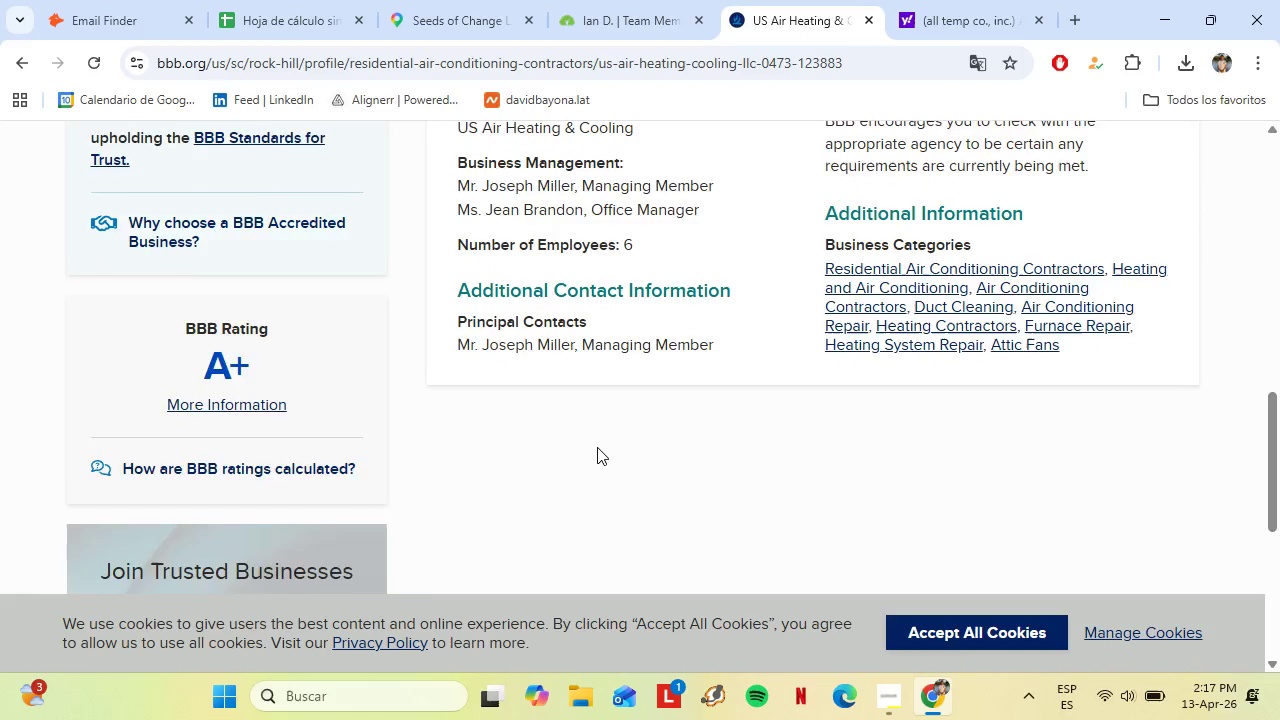 
scroll: coordinate [597, 447], scroll_direction: up, amount: 2.0
 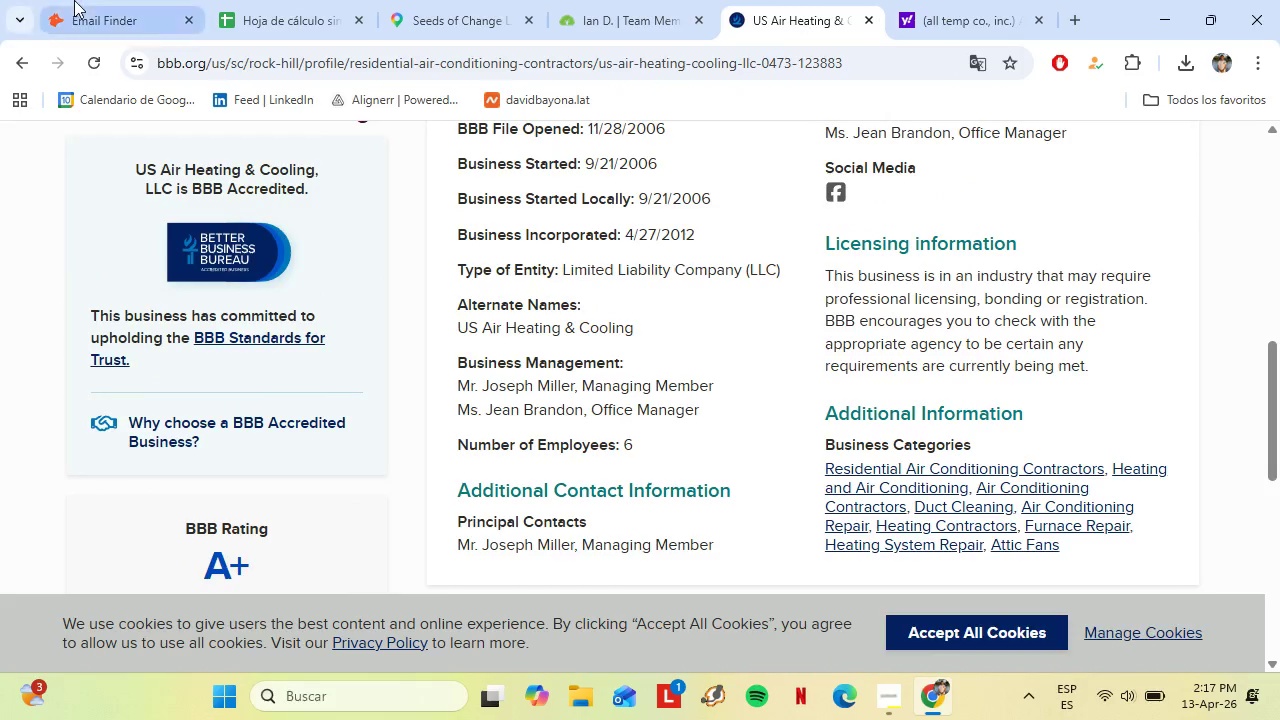 
left_click([74, 0])
 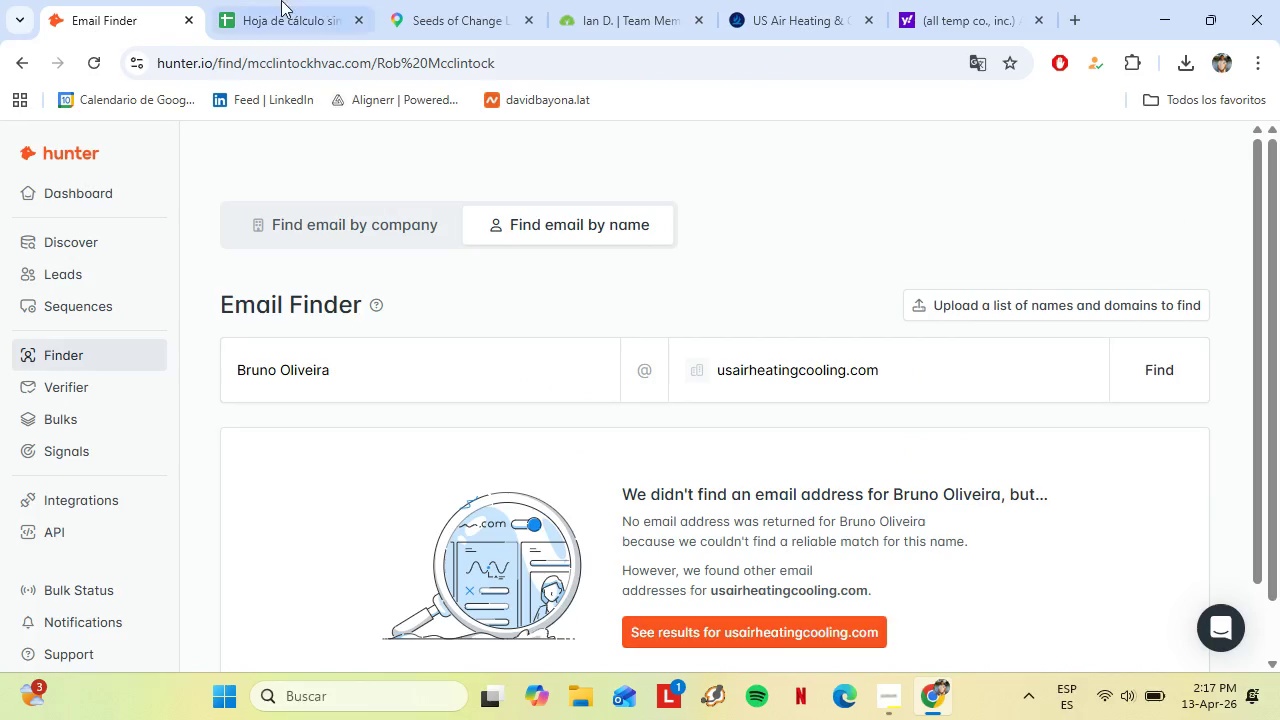 
left_click([224, 0])
 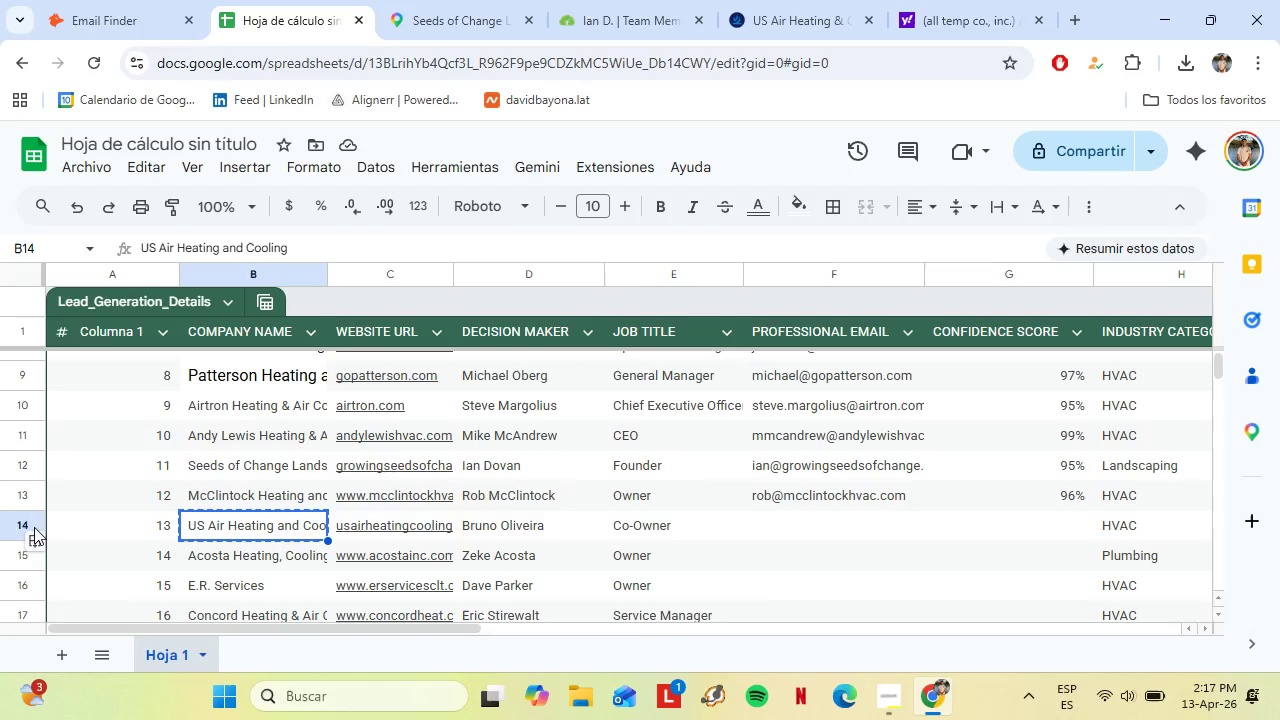 
left_click([21, 523])
 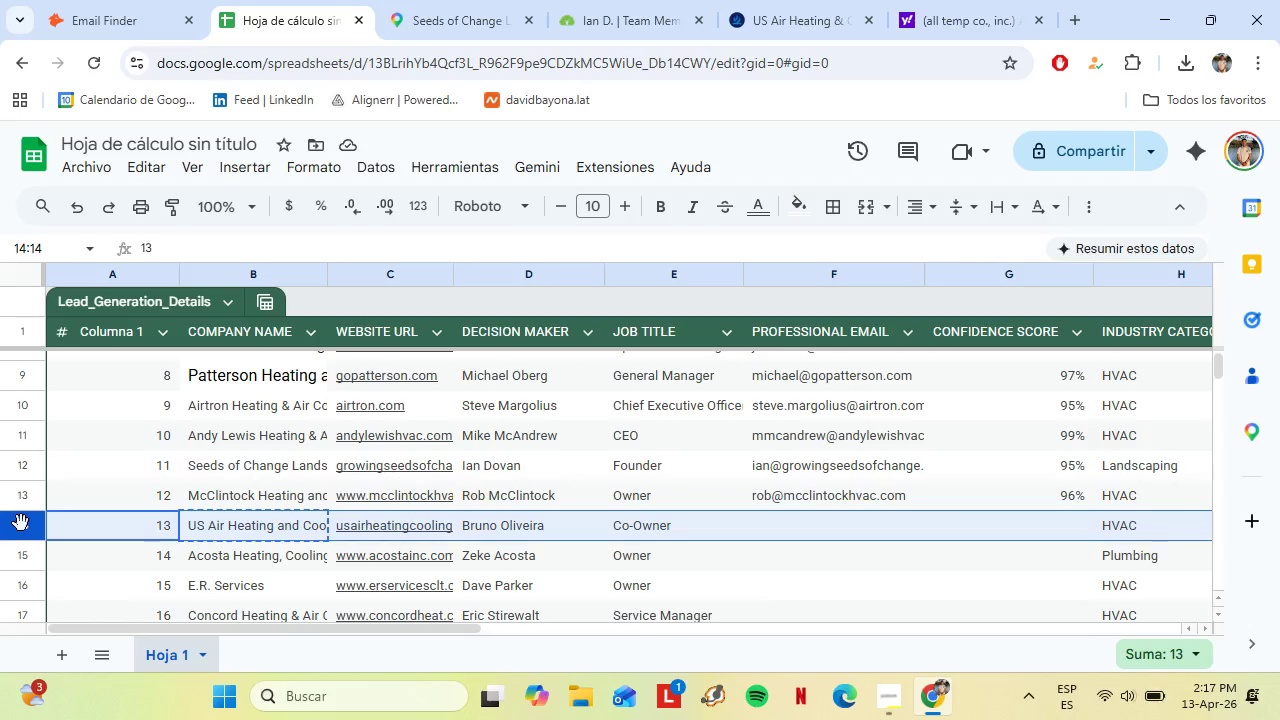 
key(Backspace)
 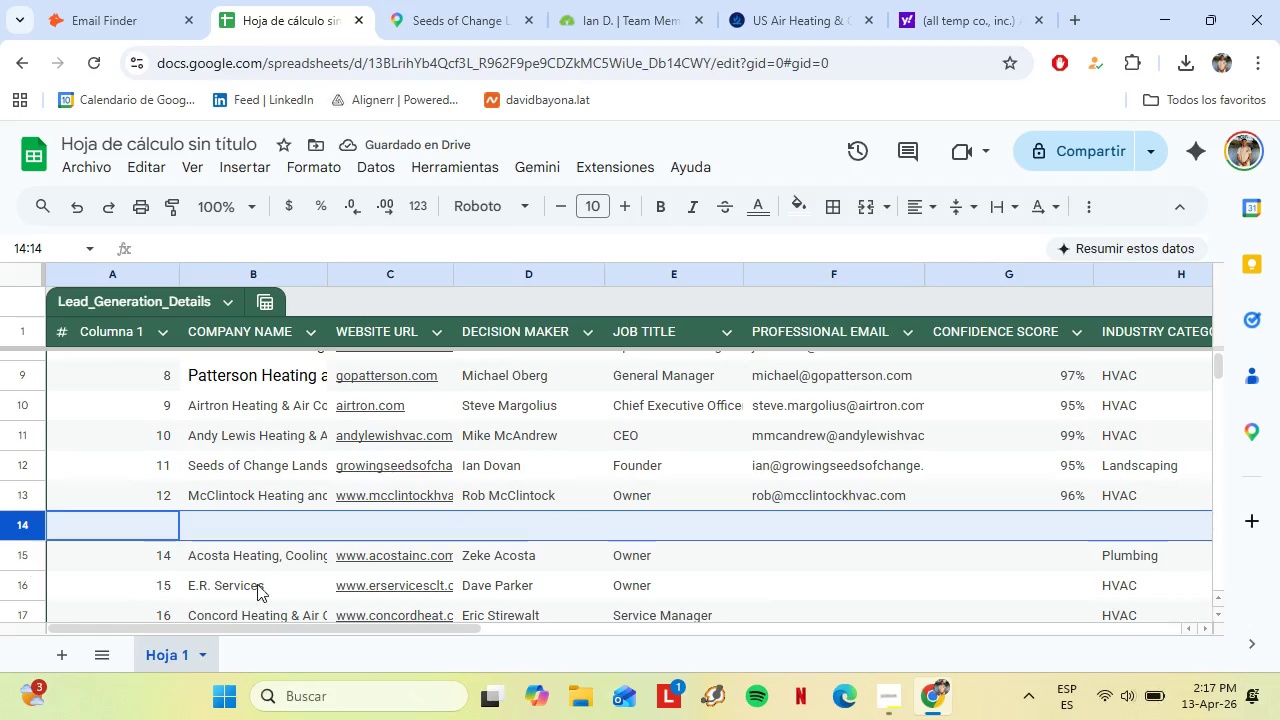 
left_click([148, 535])
 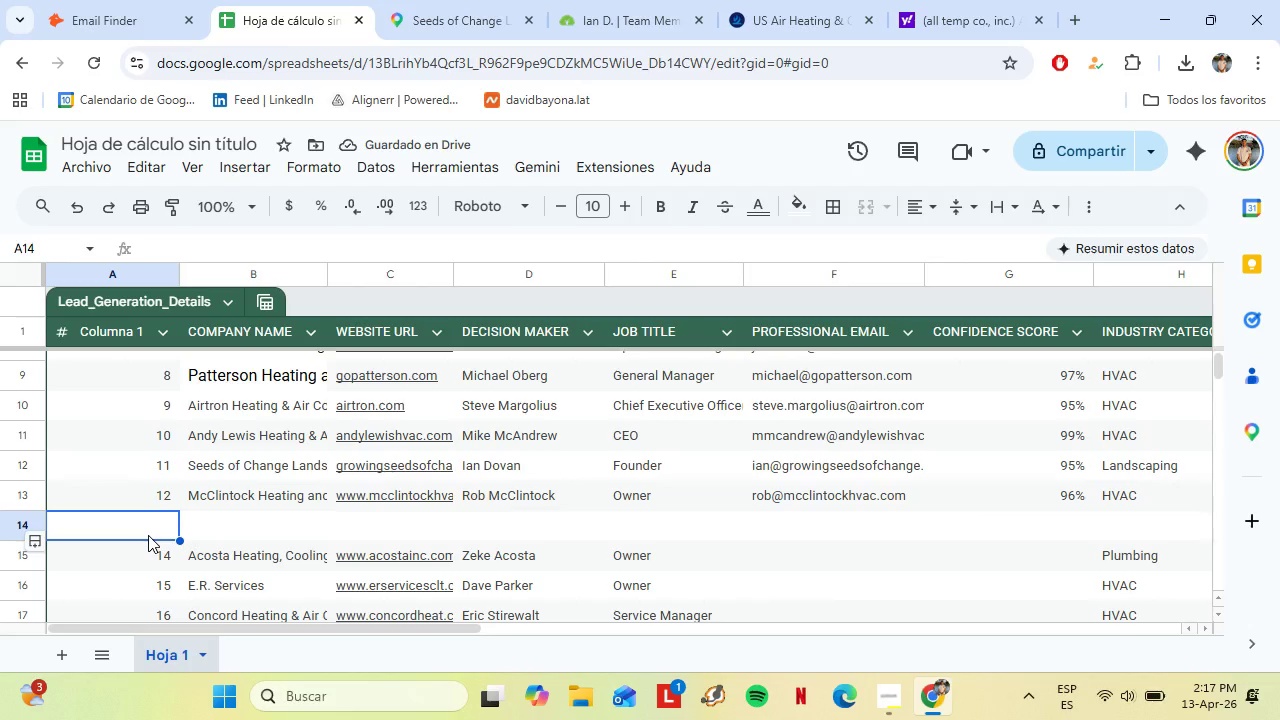 
type(14)
 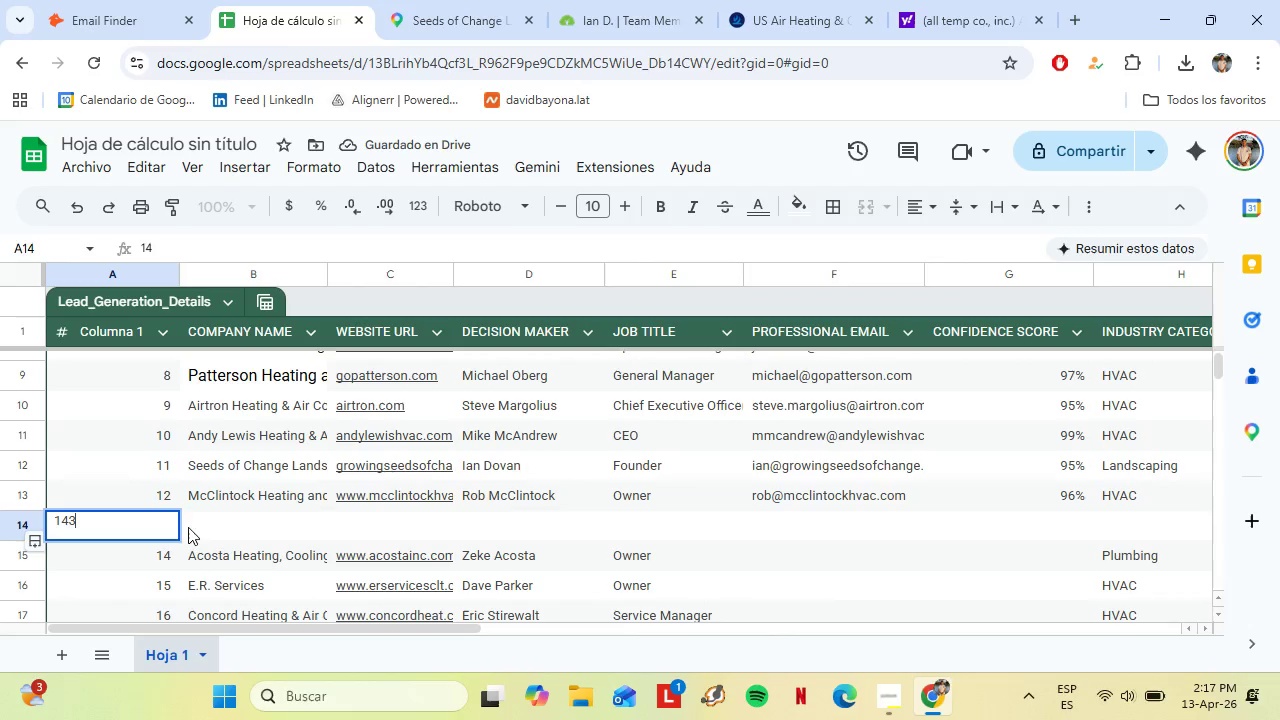 
key(3)
 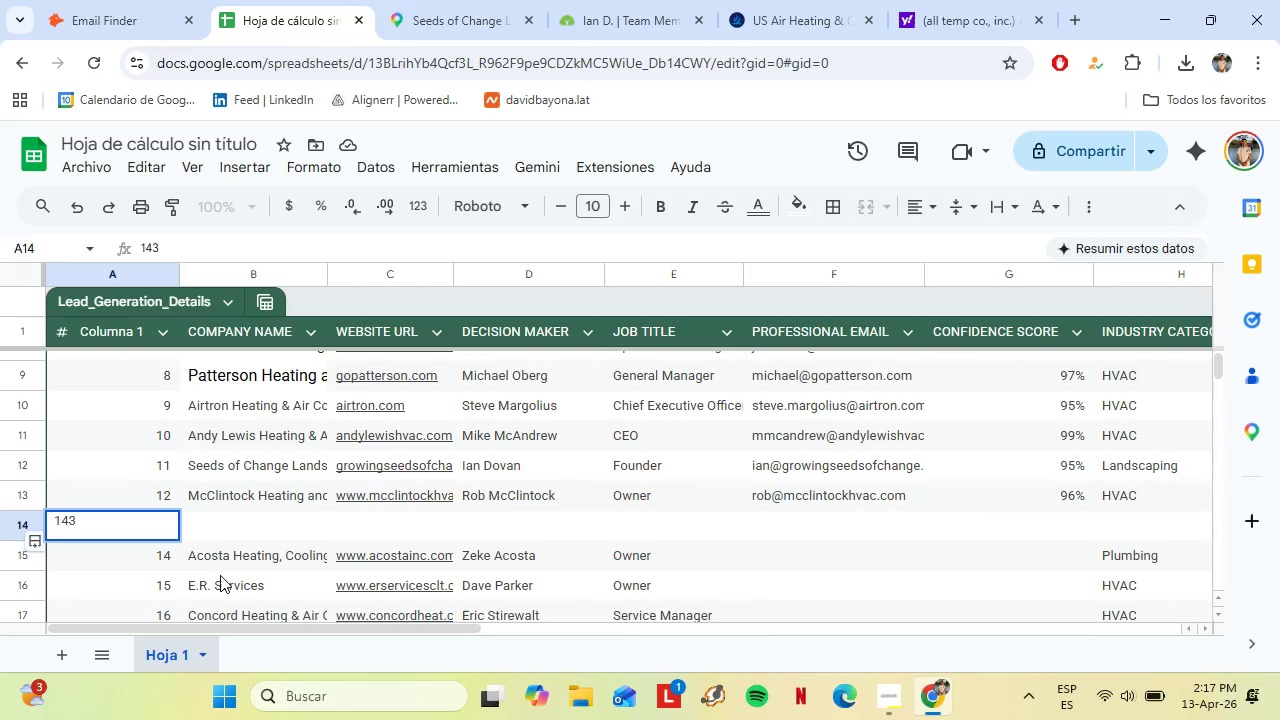 
key(Backspace)
 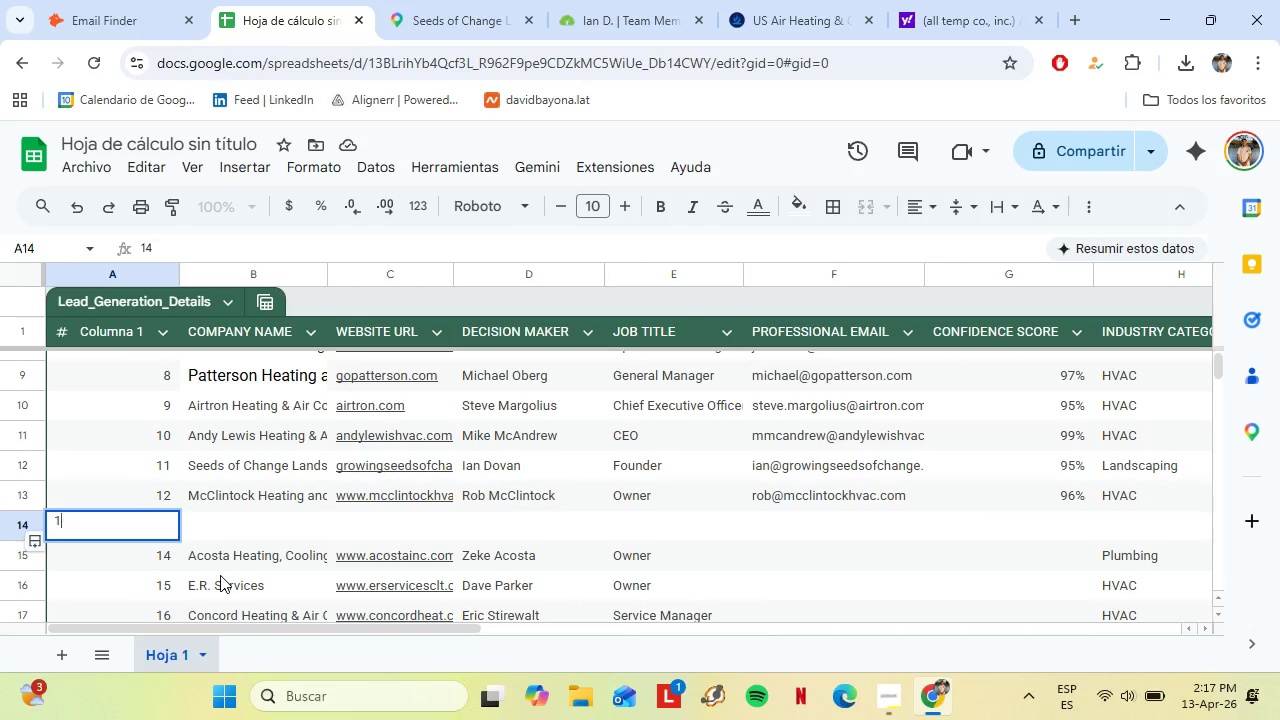 
key(Backspace)
 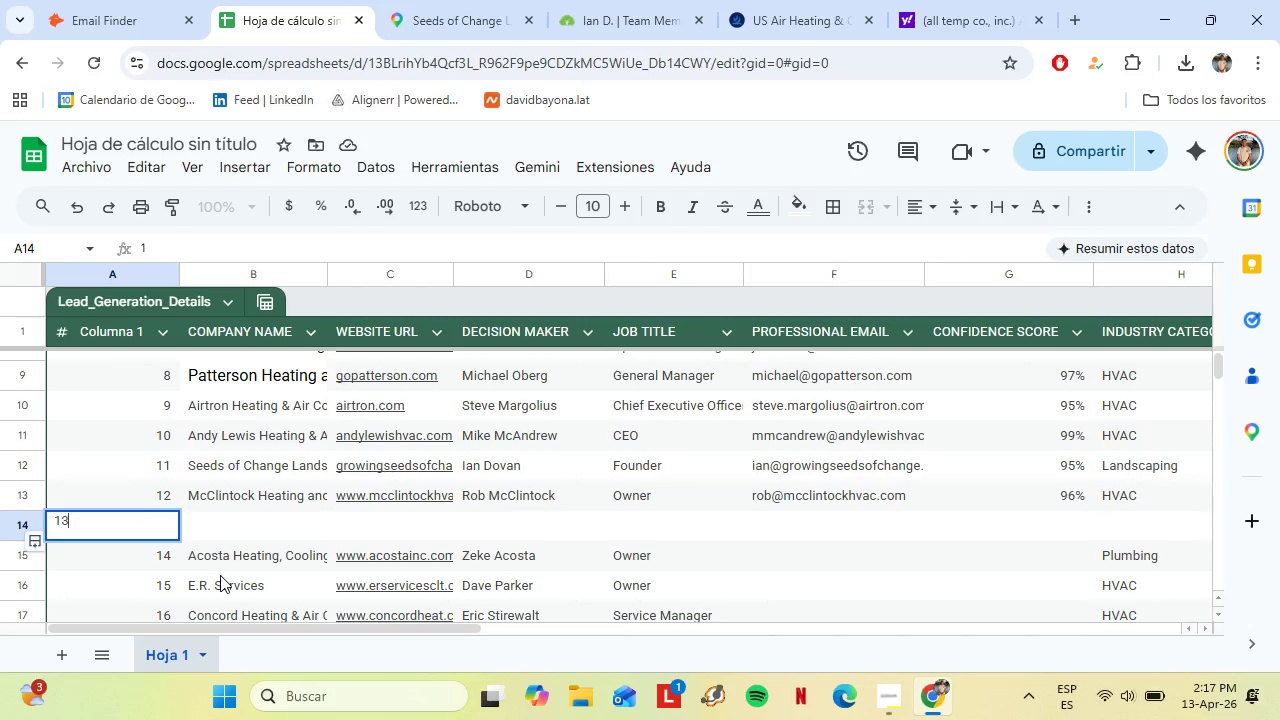 
key(3)
 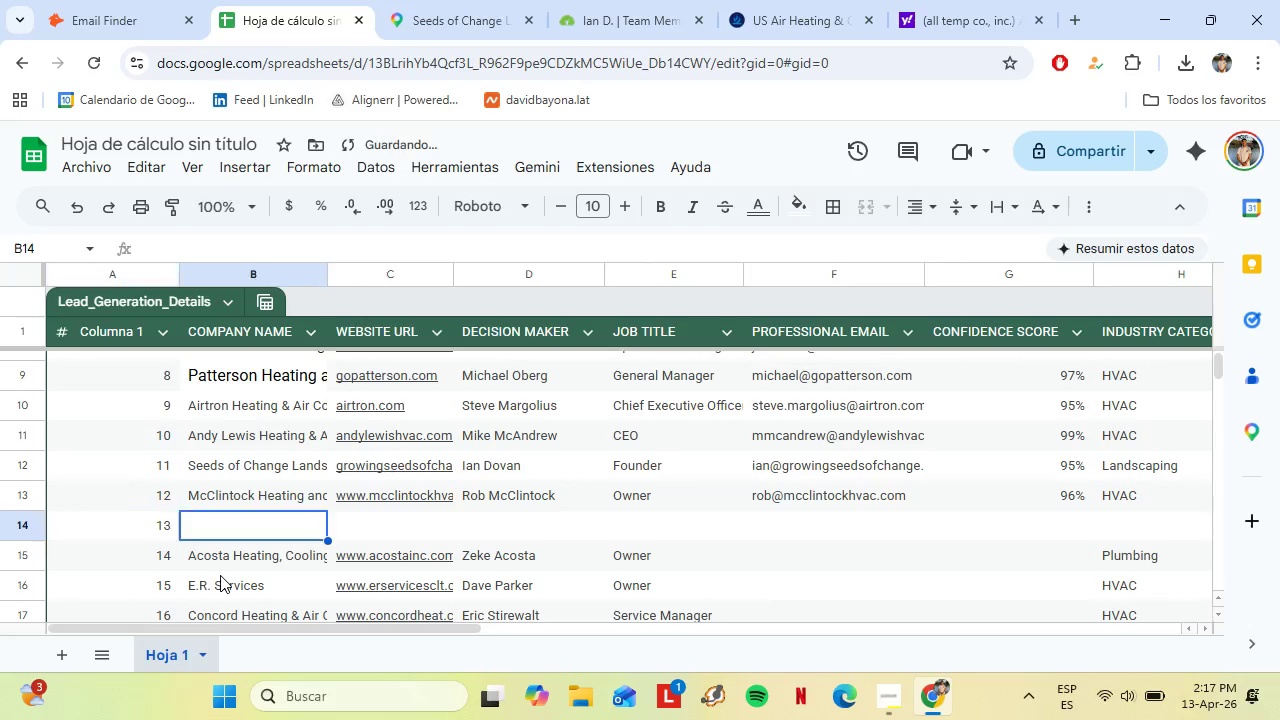 
key(ArrowRight)
 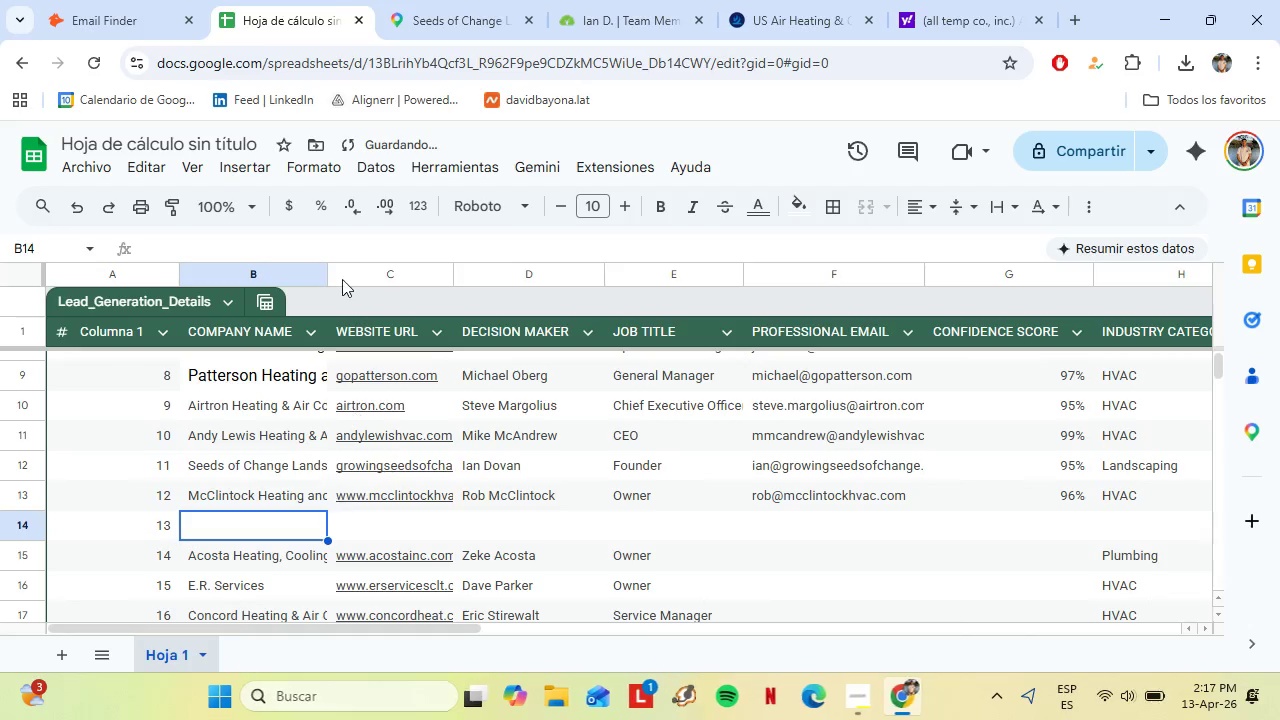 
left_click([411, 0])
 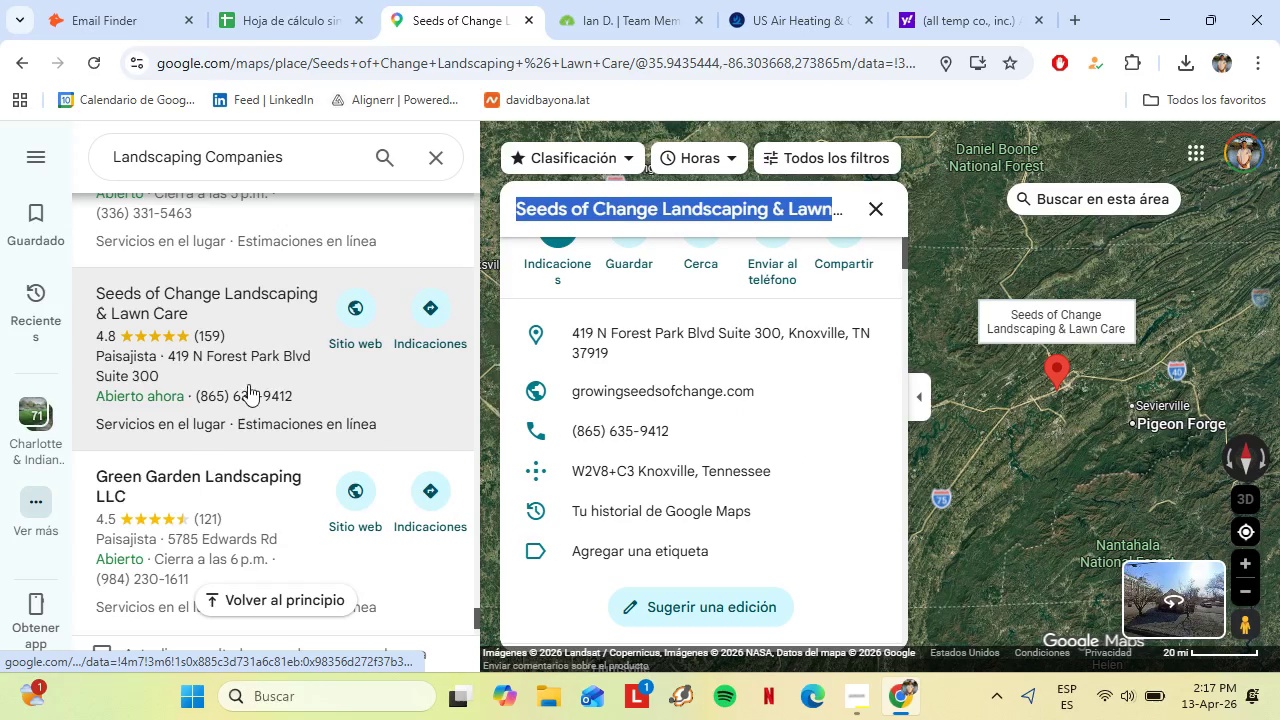 
left_click([217, 496])
 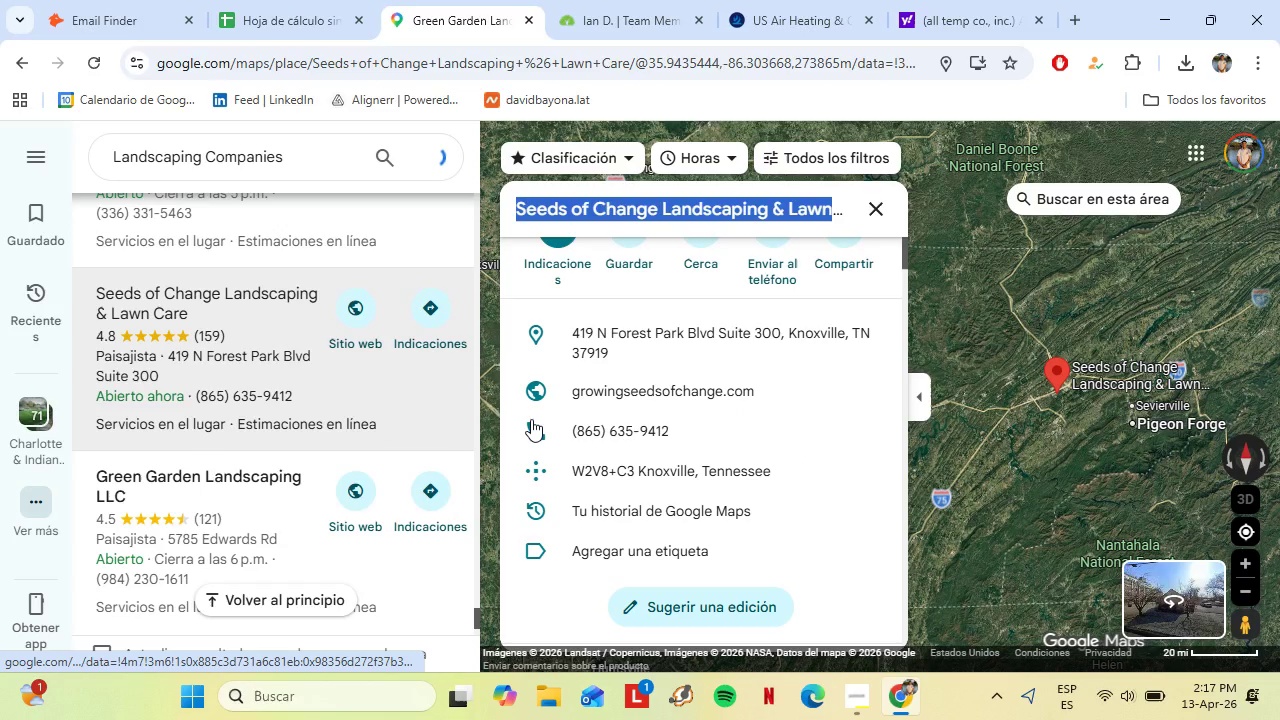 
wait(5.44)
 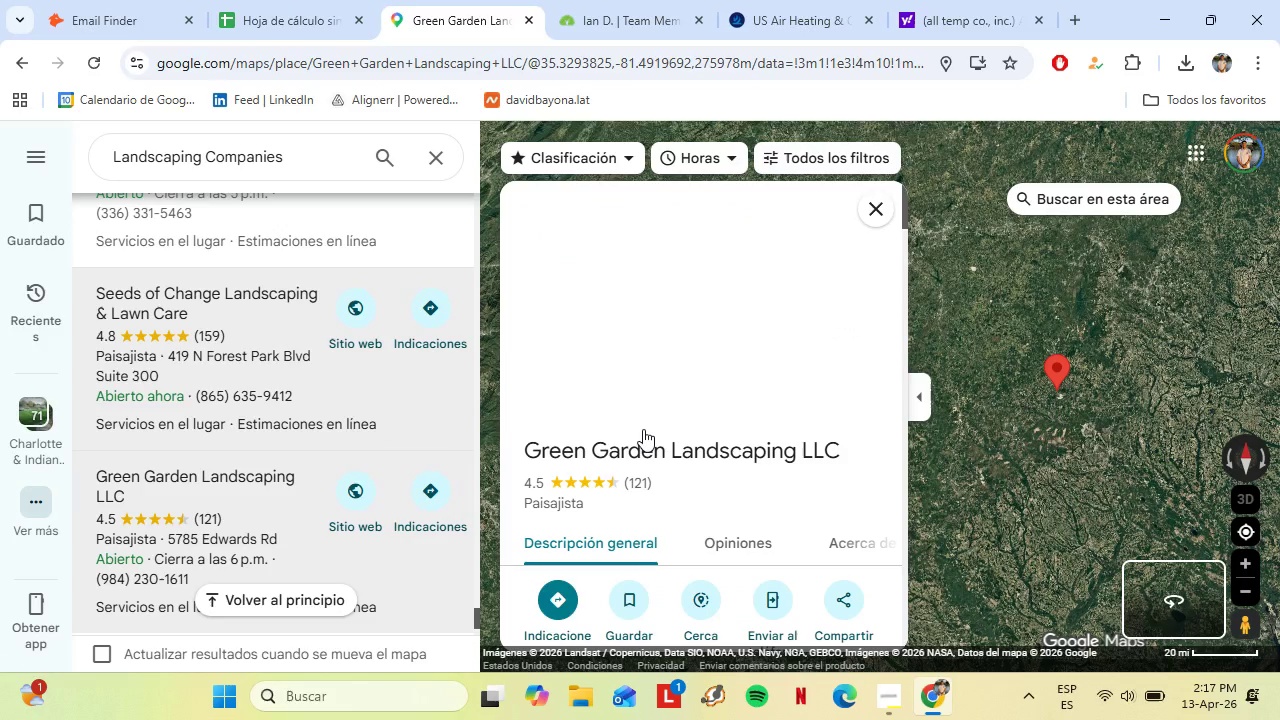 
left_click([688, 435])
 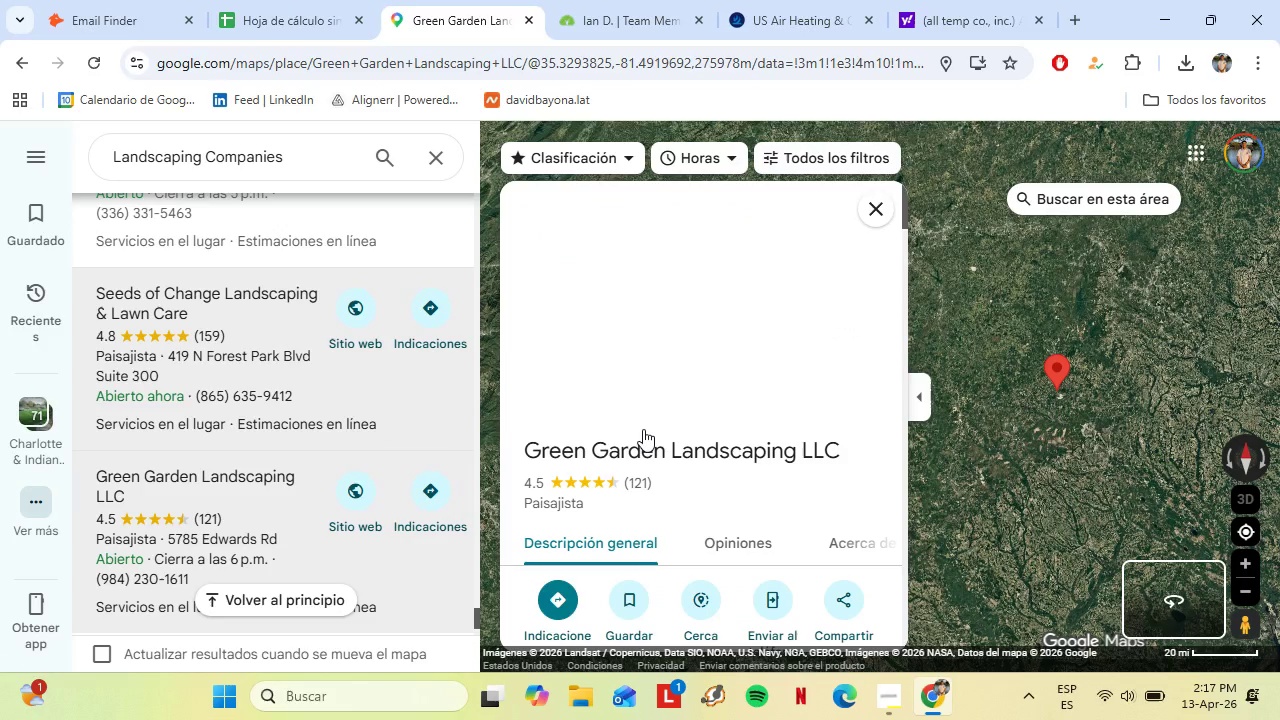 
scroll: coordinate [656, 366], scroll_direction: down, amount: 4.0
 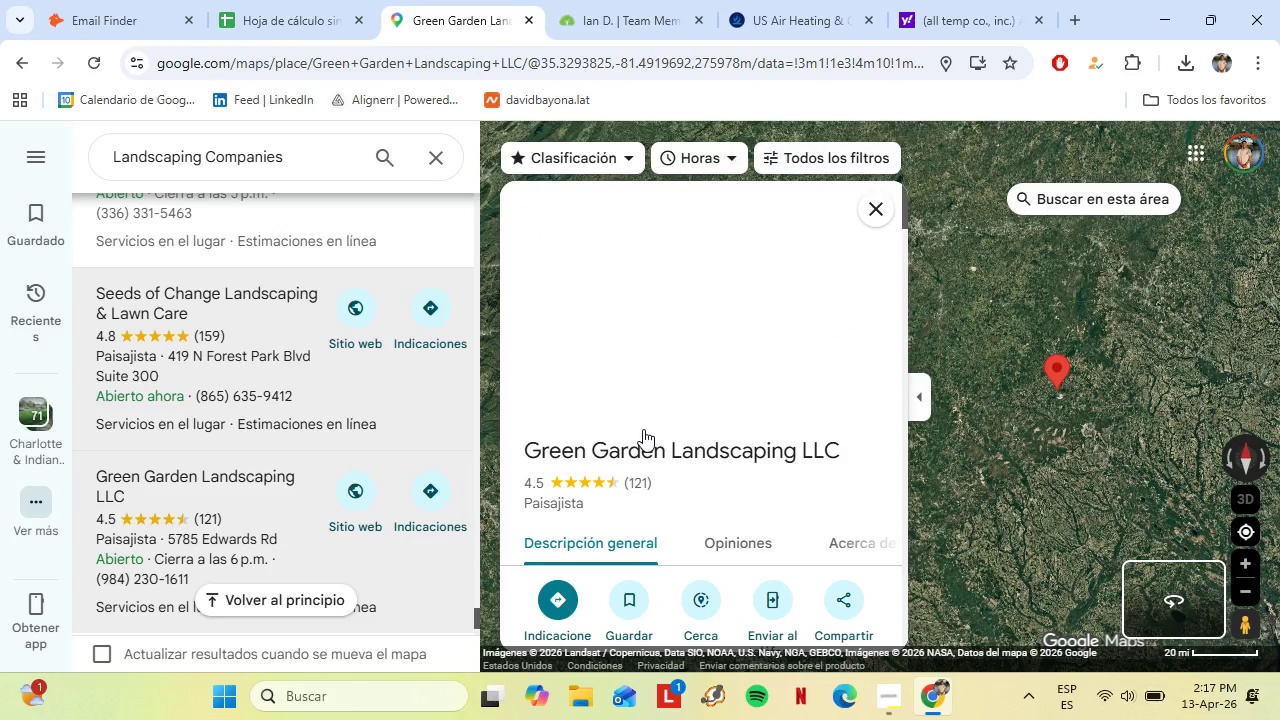 
left_click([289, 0])
 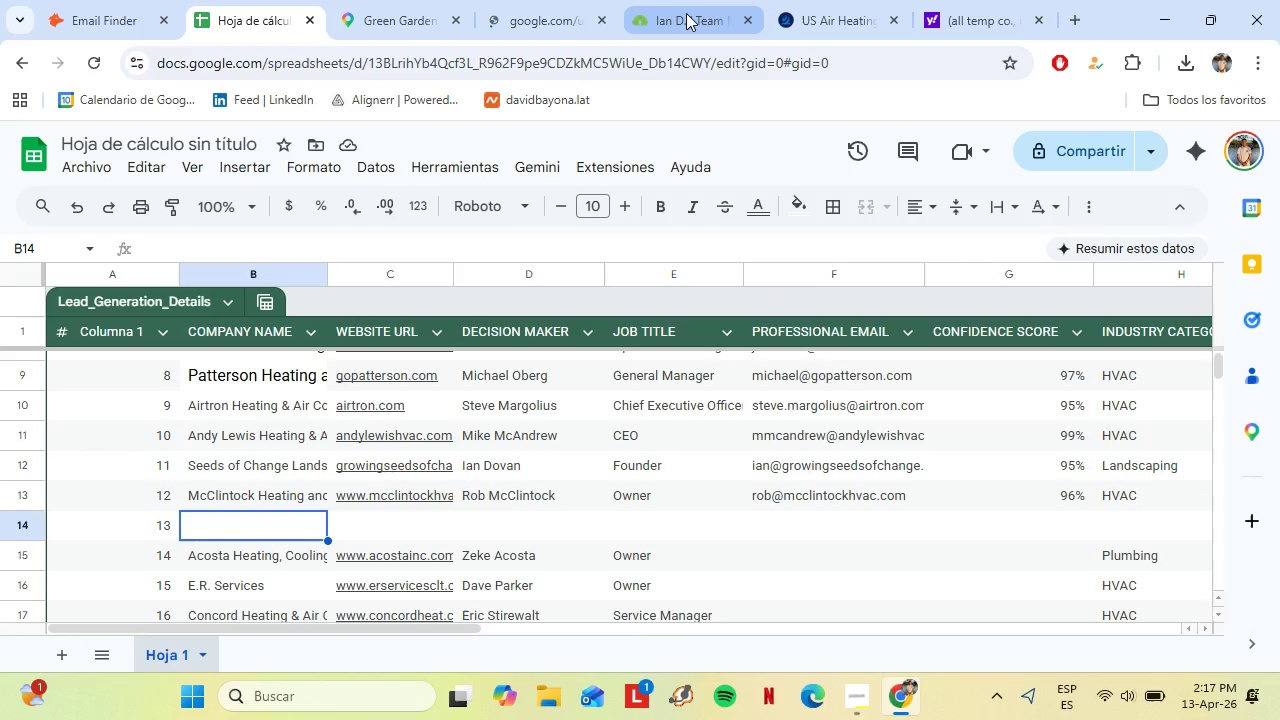 
double_click([748, 17])
 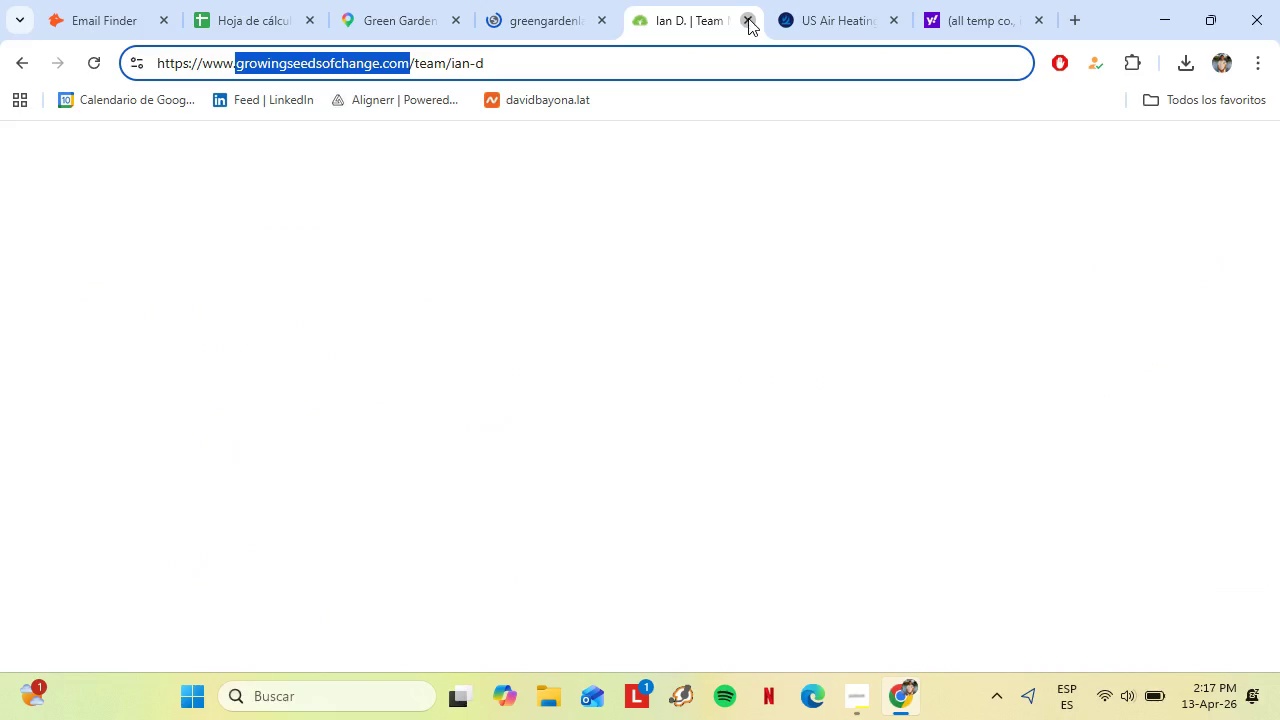 
left_click([6, 71])
 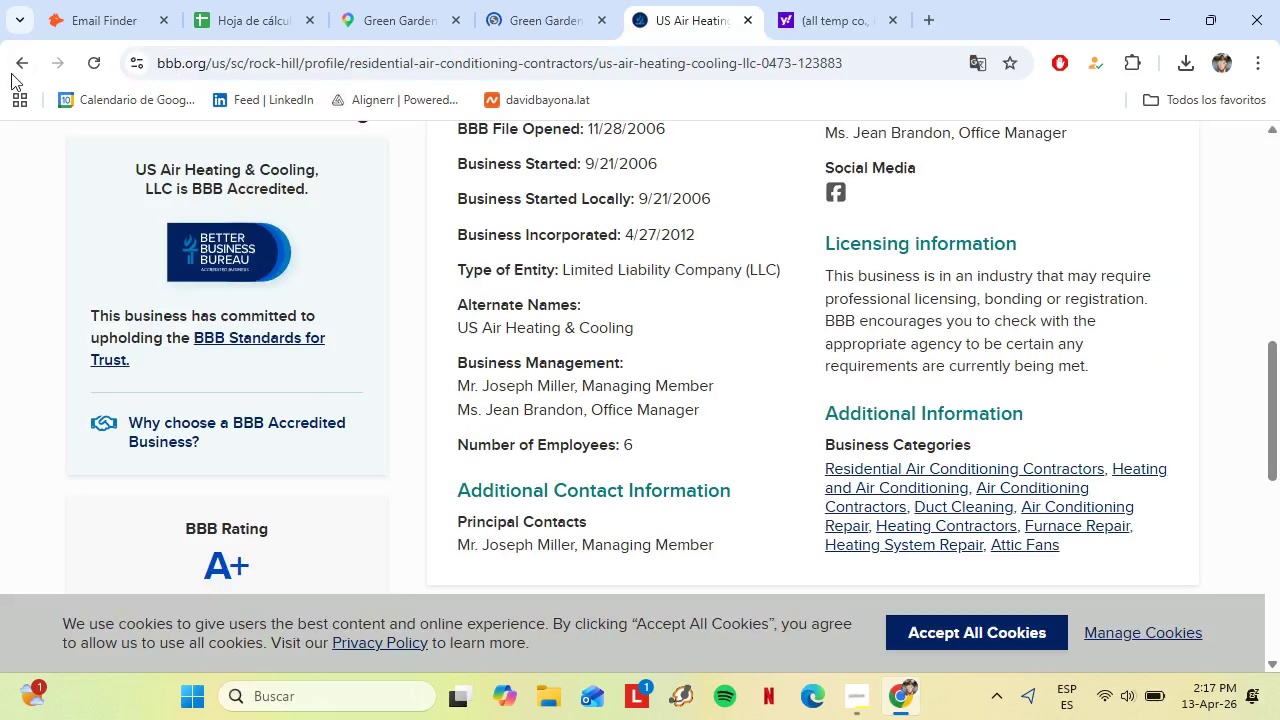 
left_click([481, 0])
 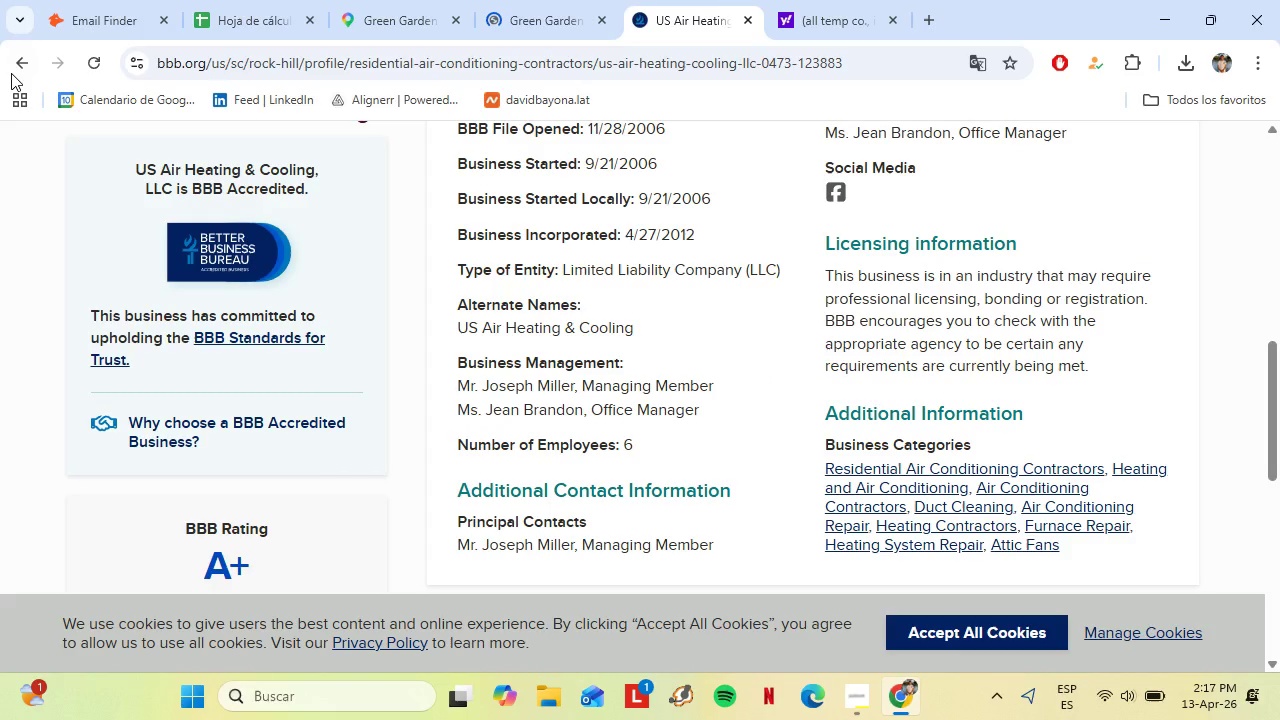 
double_click([652, 204])
 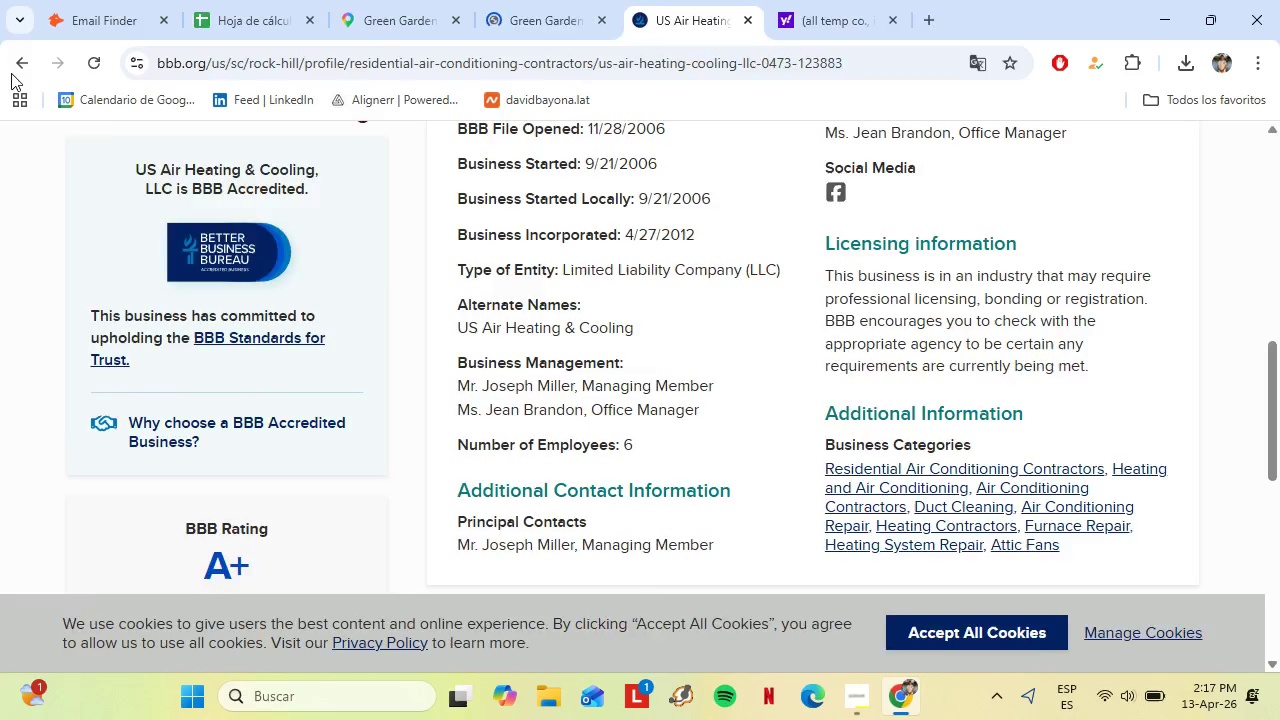 
triple_click([652, 204])
 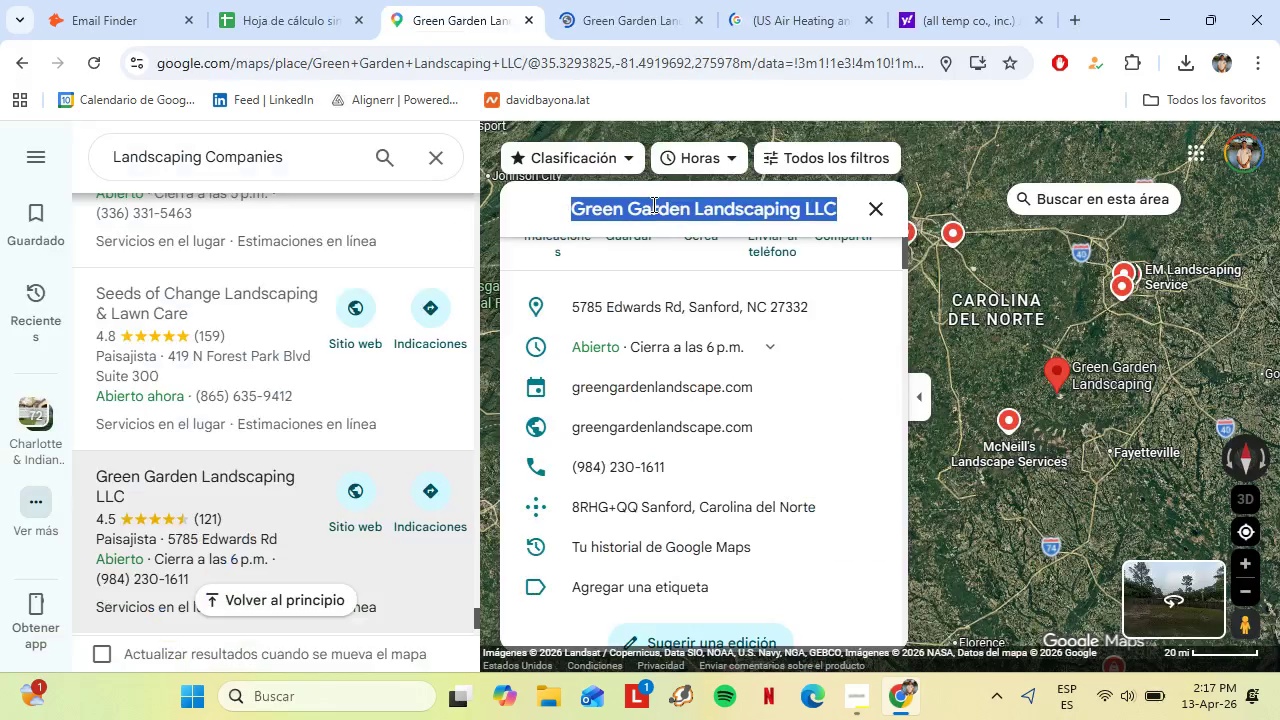 
triple_click([652, 204])
 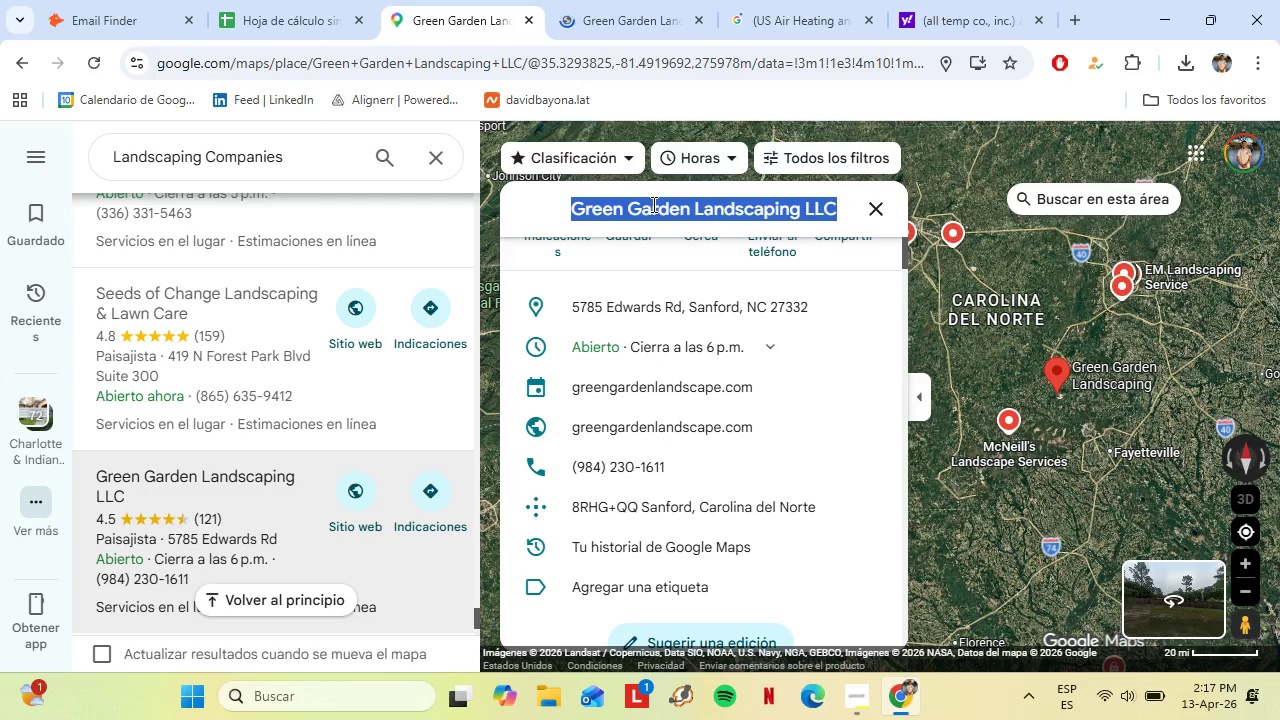 
key(Control+C)
 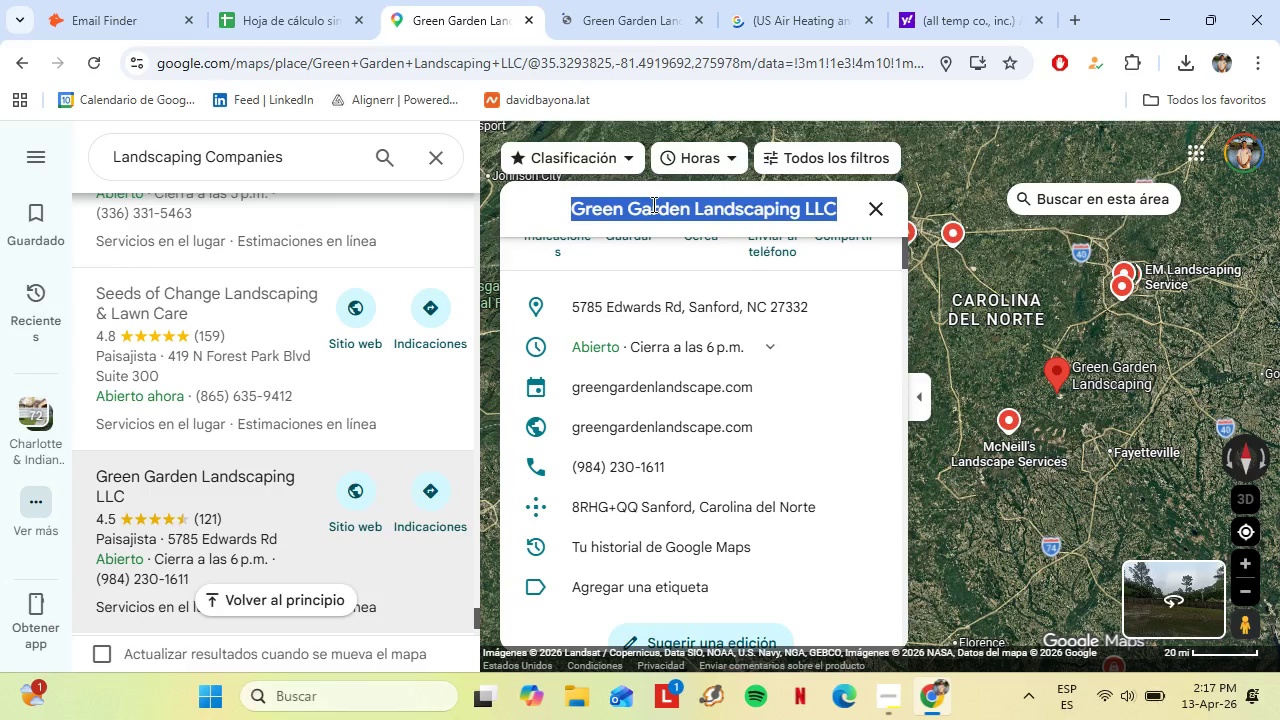 
left_click([564, 0])
 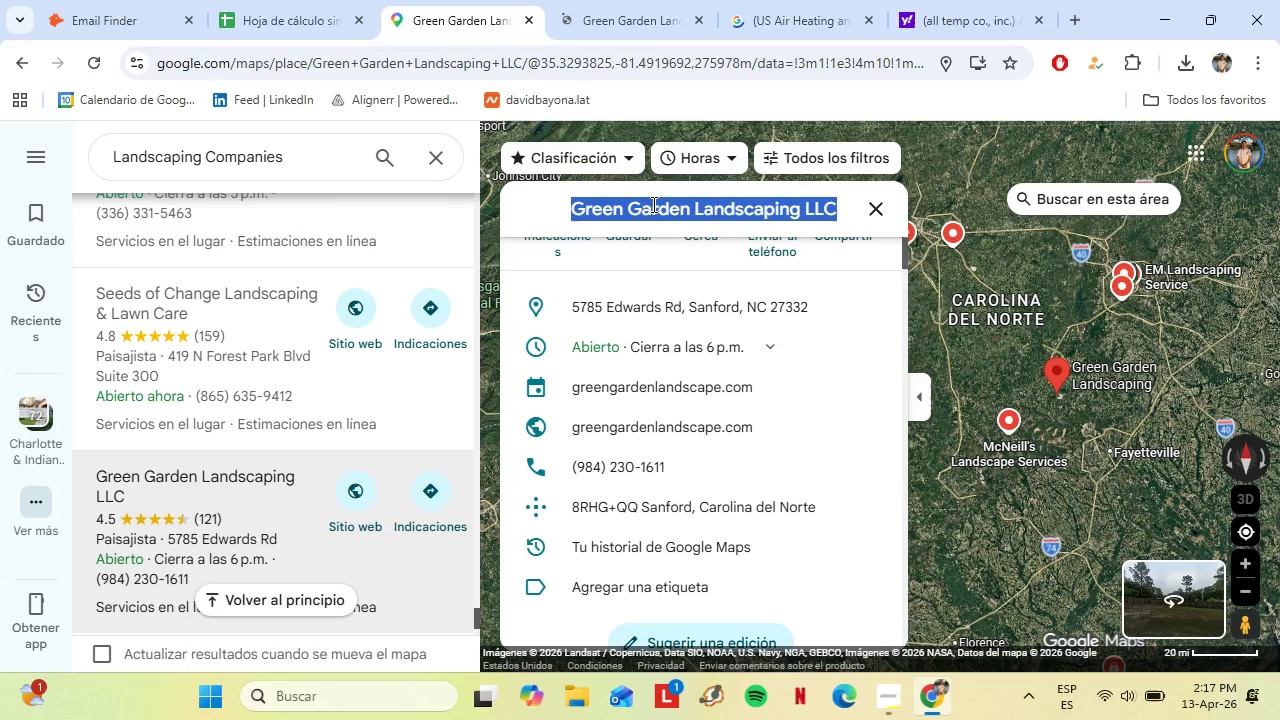 
left_click([343, 209])
 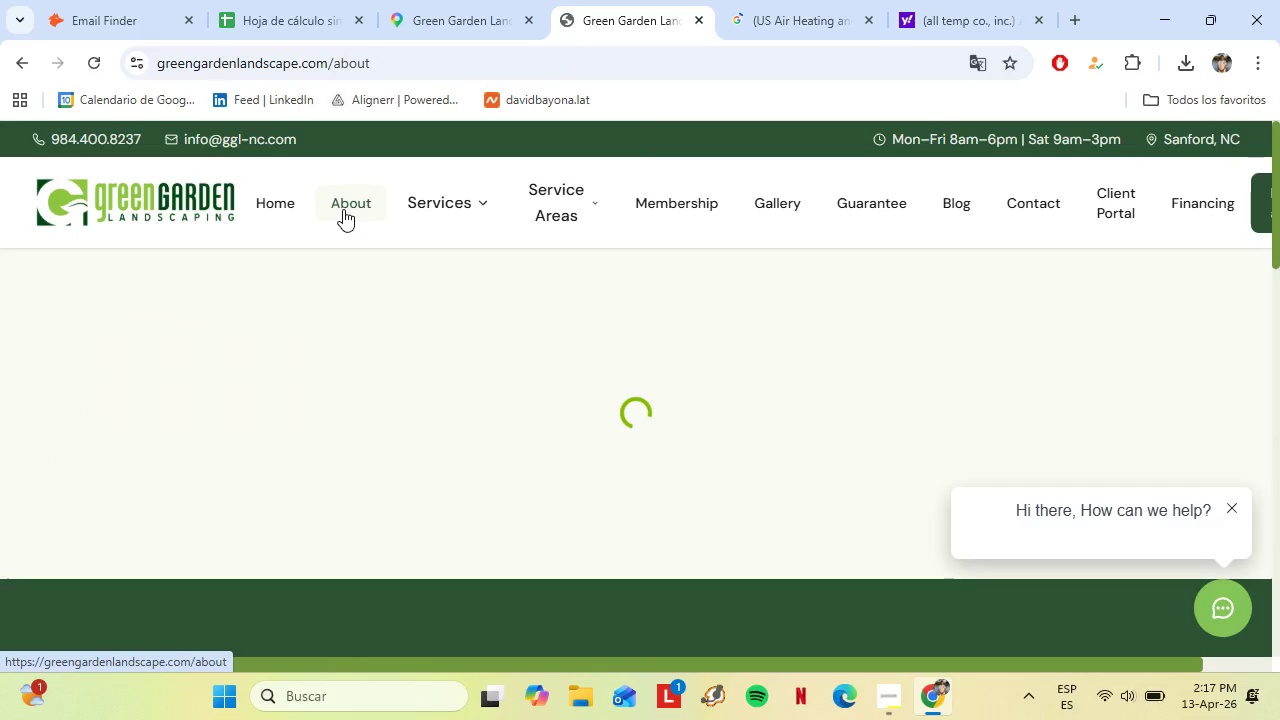 
scroll: coordinate [384, 390], scroll_direction: down, amount: 4.0
 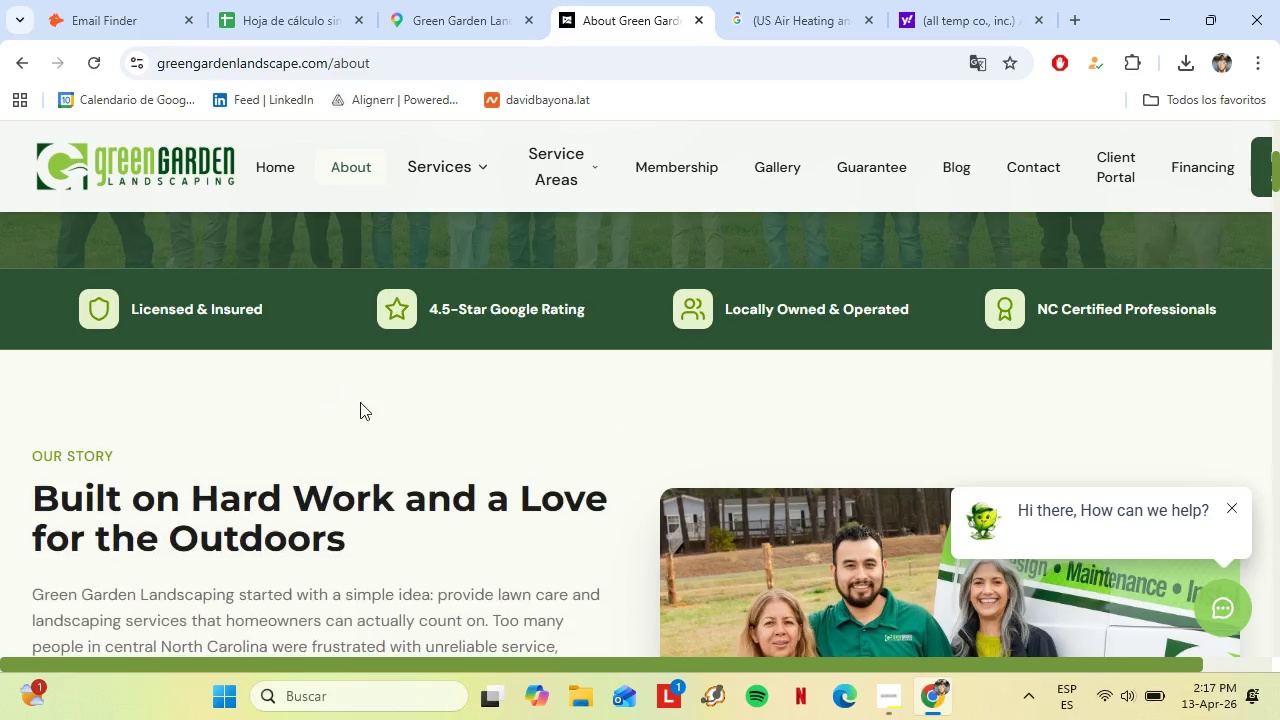 
scroll: coordinate [420, 448], scroll_direction: up, amount: 3.0
 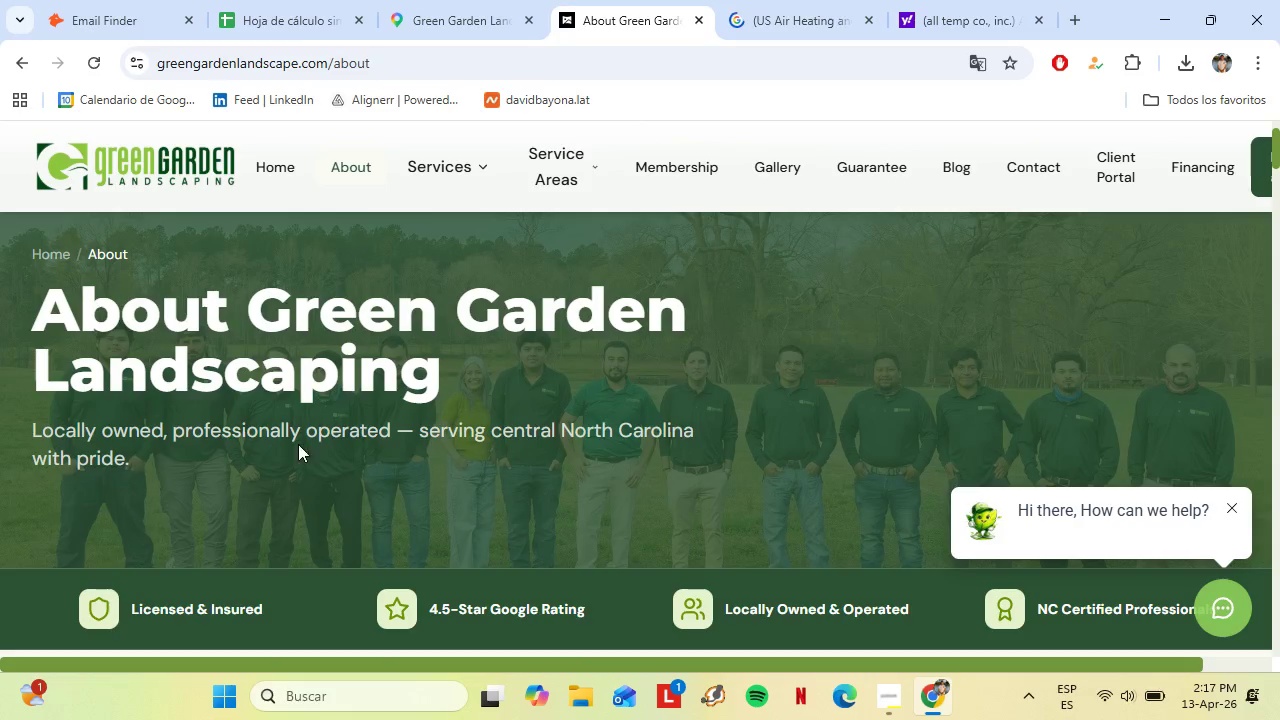 
wait(5.22)
 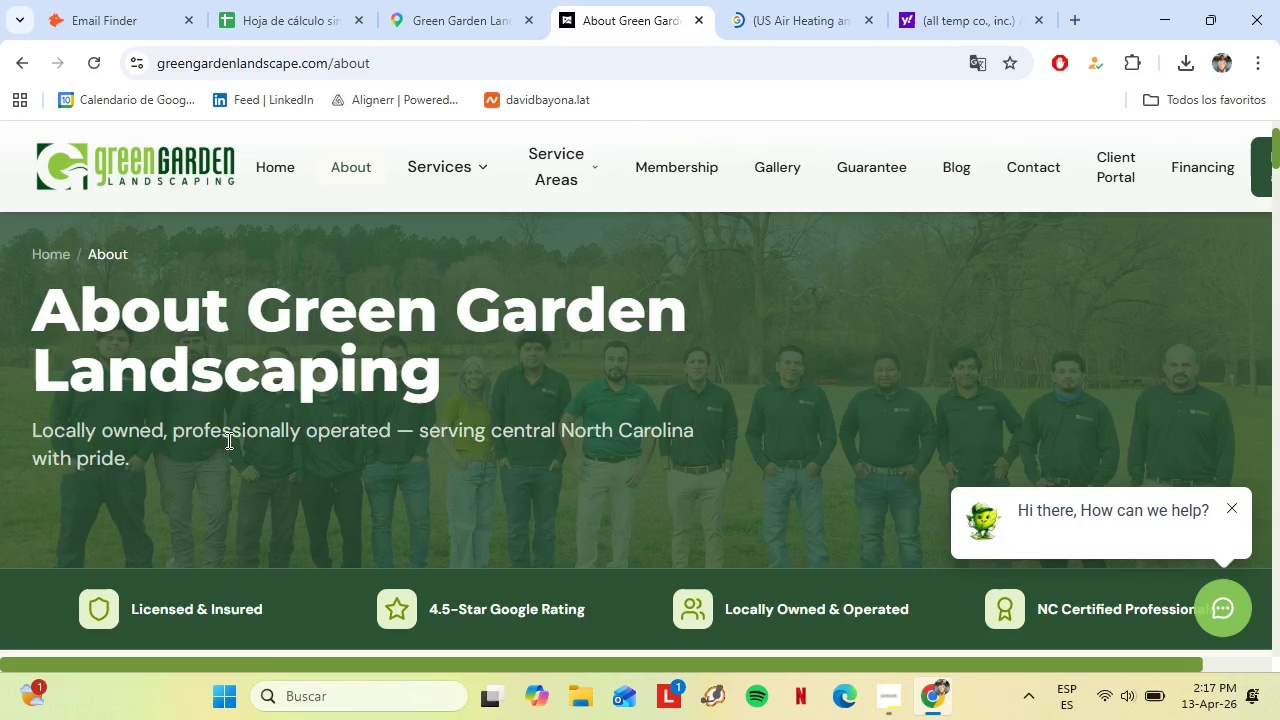 
scroll: coordinate [133, 440], scroll_direction: none, amount: 0.0
 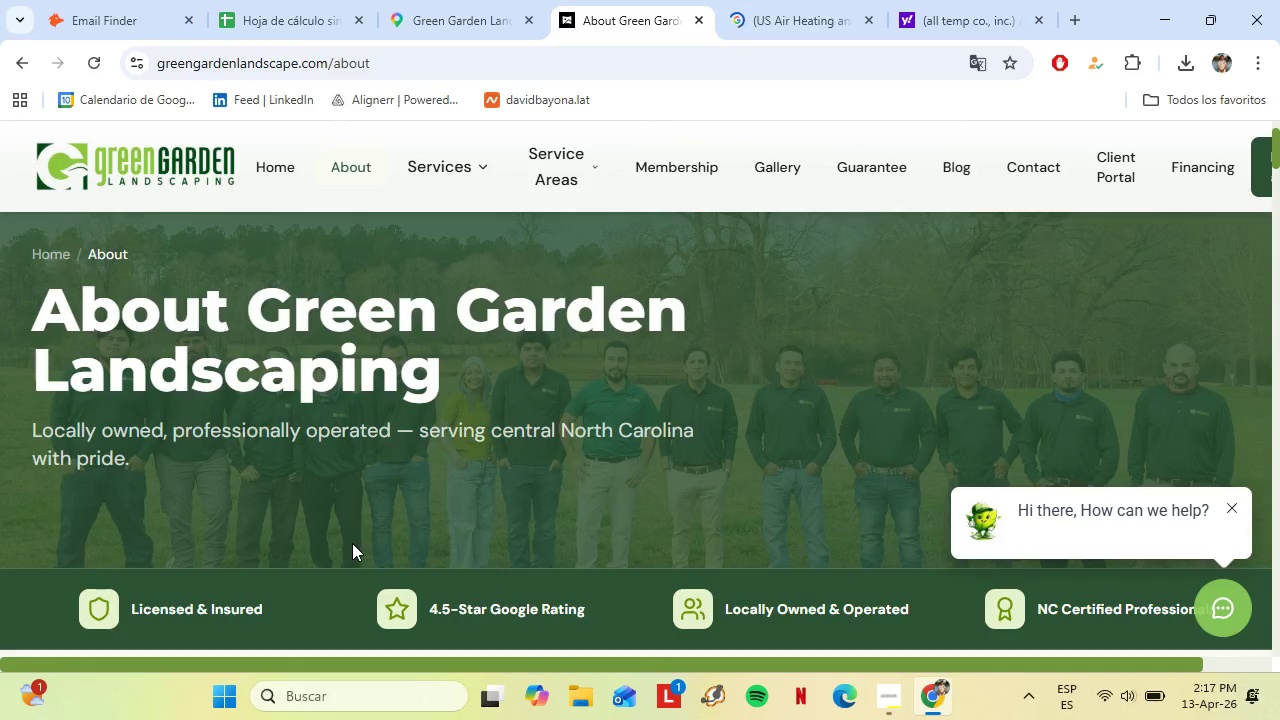 
scroll: coordinate [467, 452], scroll_direction: down, amount: 8.0
 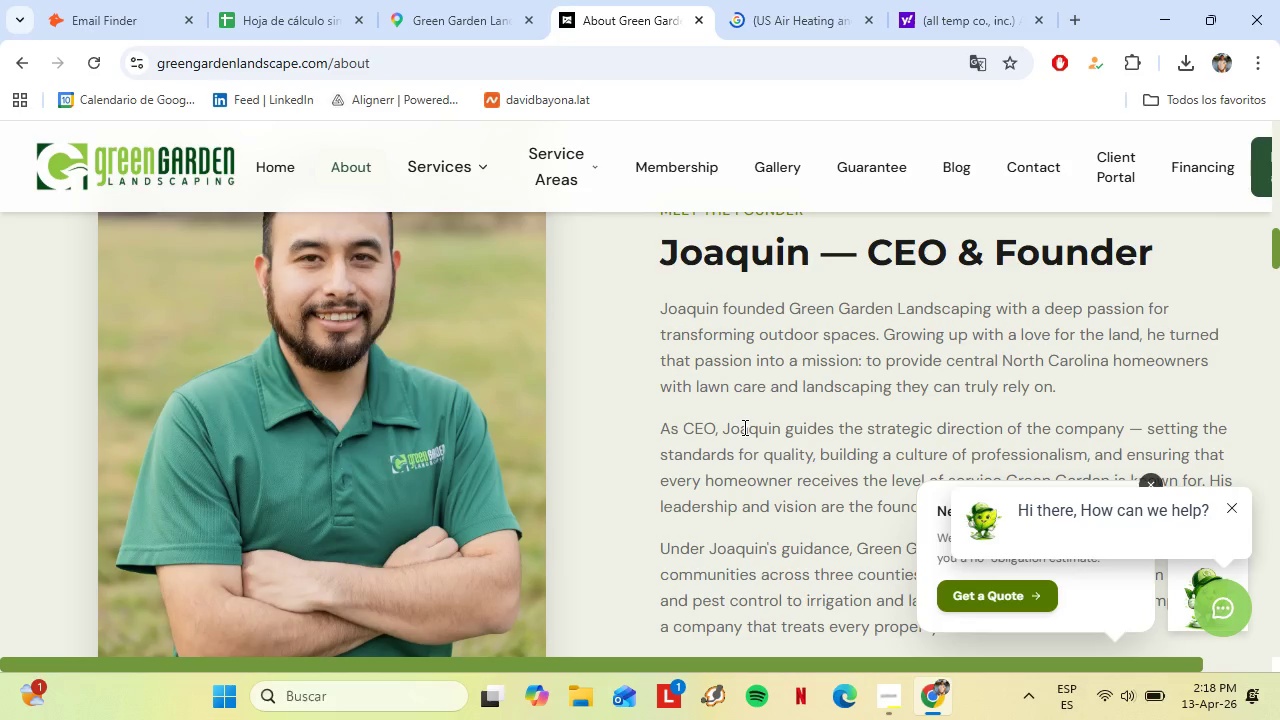 
scroll: coordinate [766, 422], scroll_direction: none, amount: 0.0
 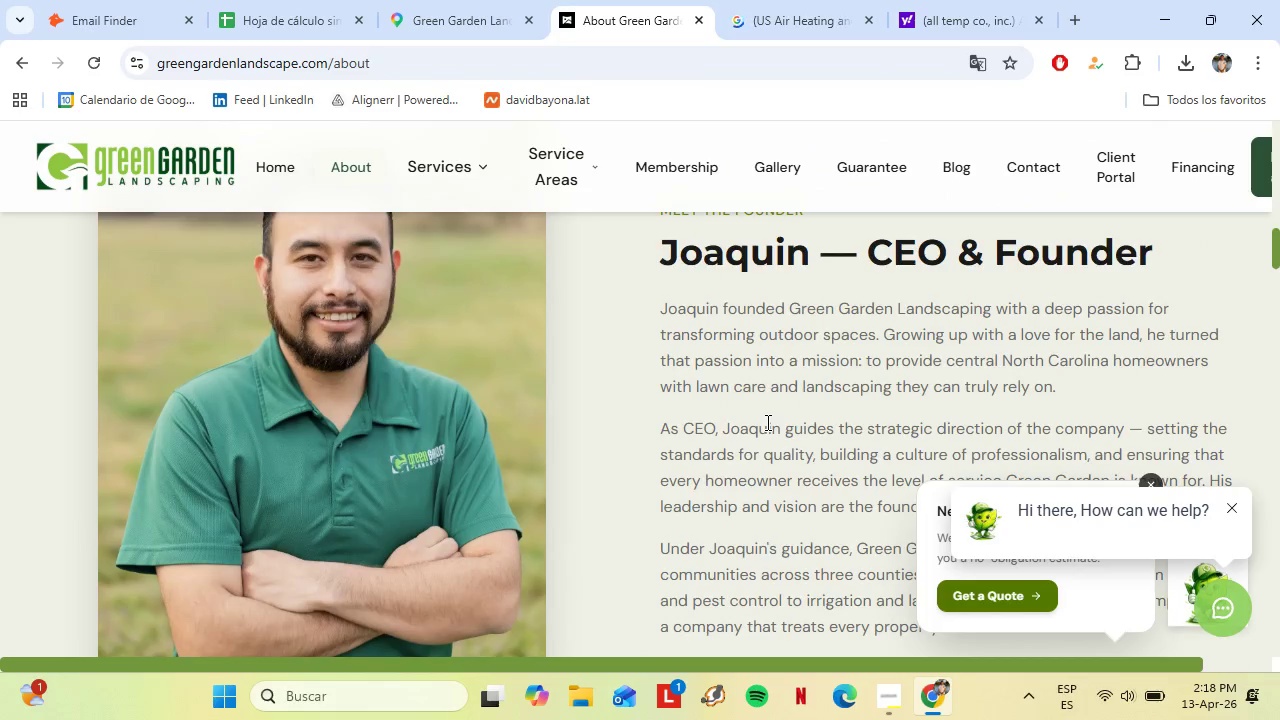 
scroll: coordinate [603, 445], scroll_direction: down, amount: 11.0
 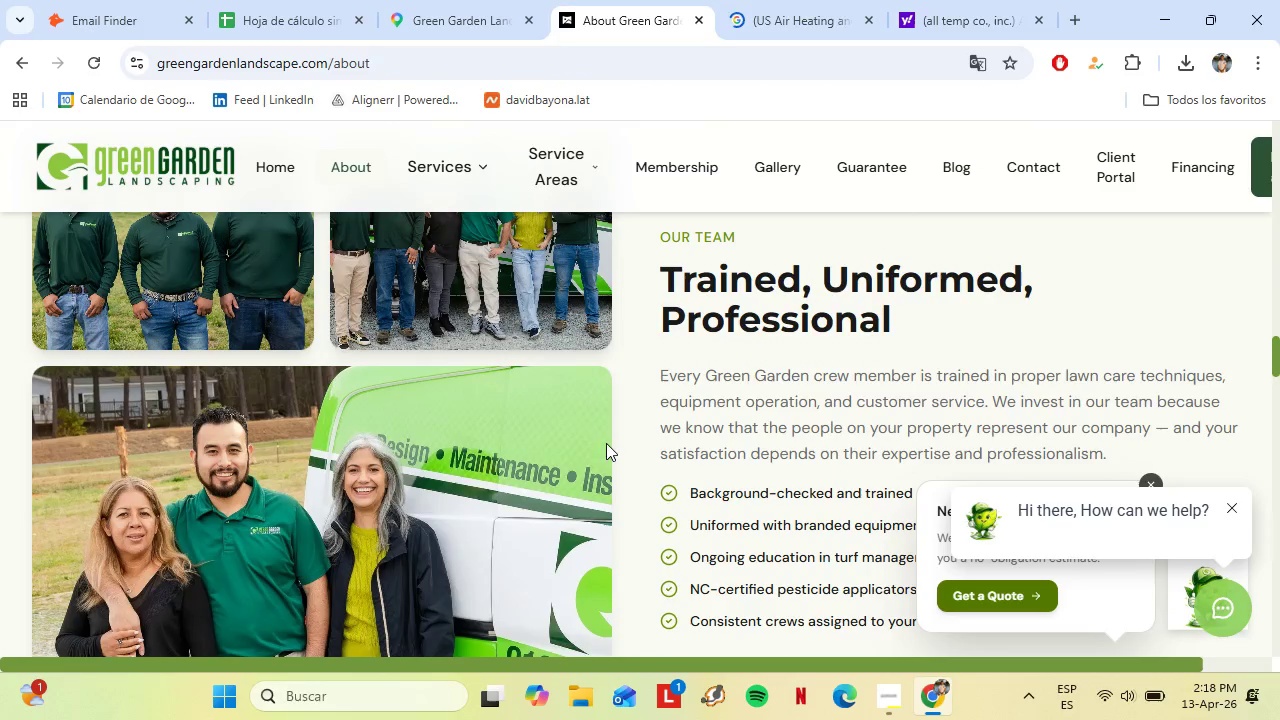 
scroll: coordinate [677, 414], scroll_direction: up, amount: 15.0
 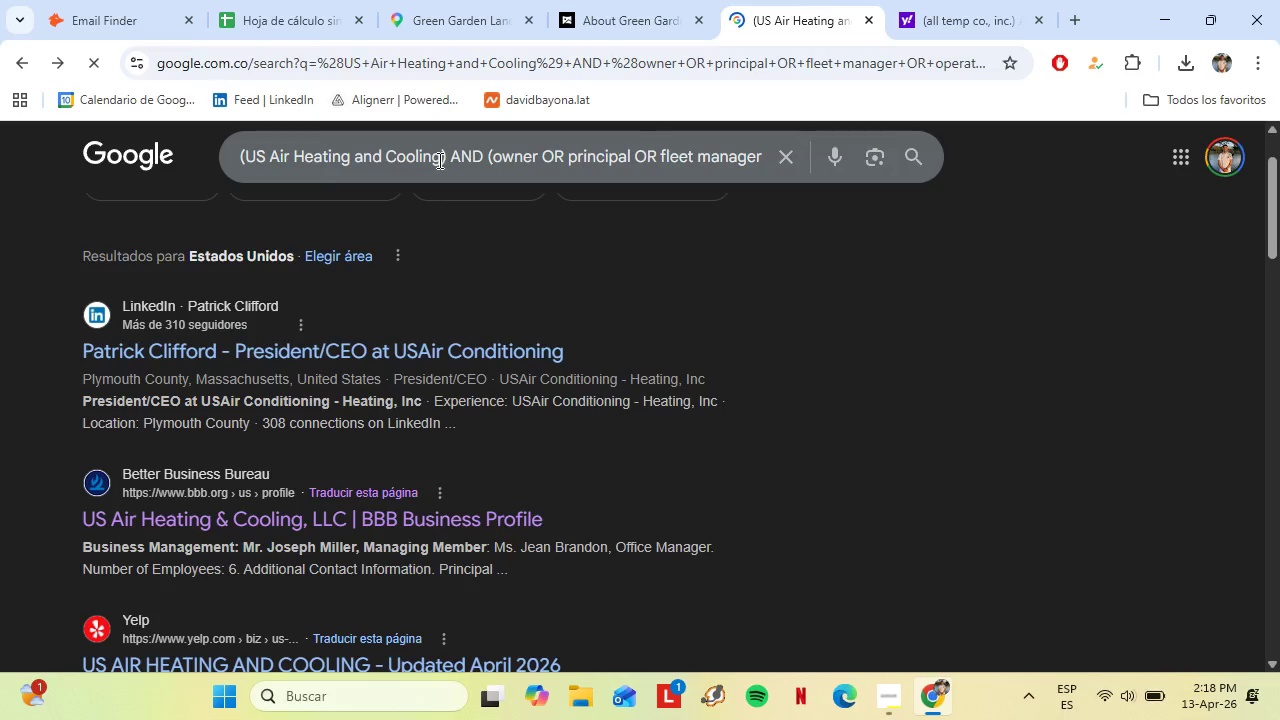 
left_click_drag(start_coordinate=[440, 156], to_coordinate=[247, 160])
 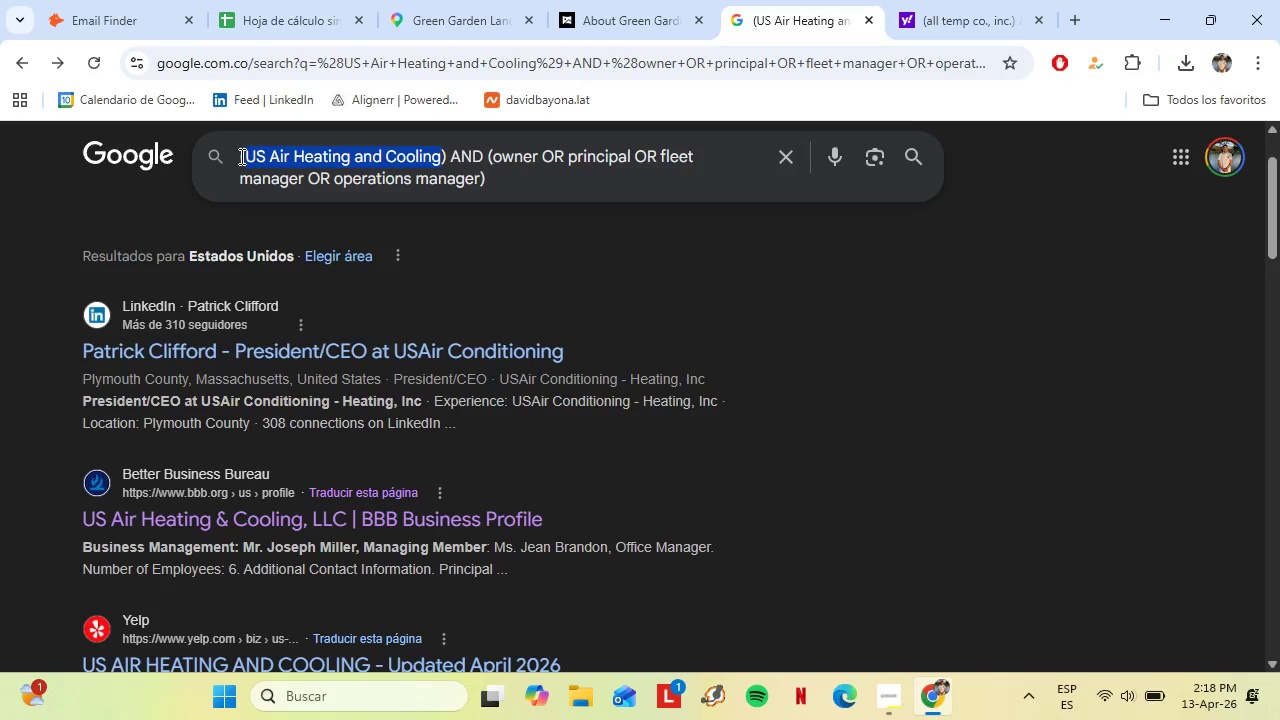 
key(Control+V)
 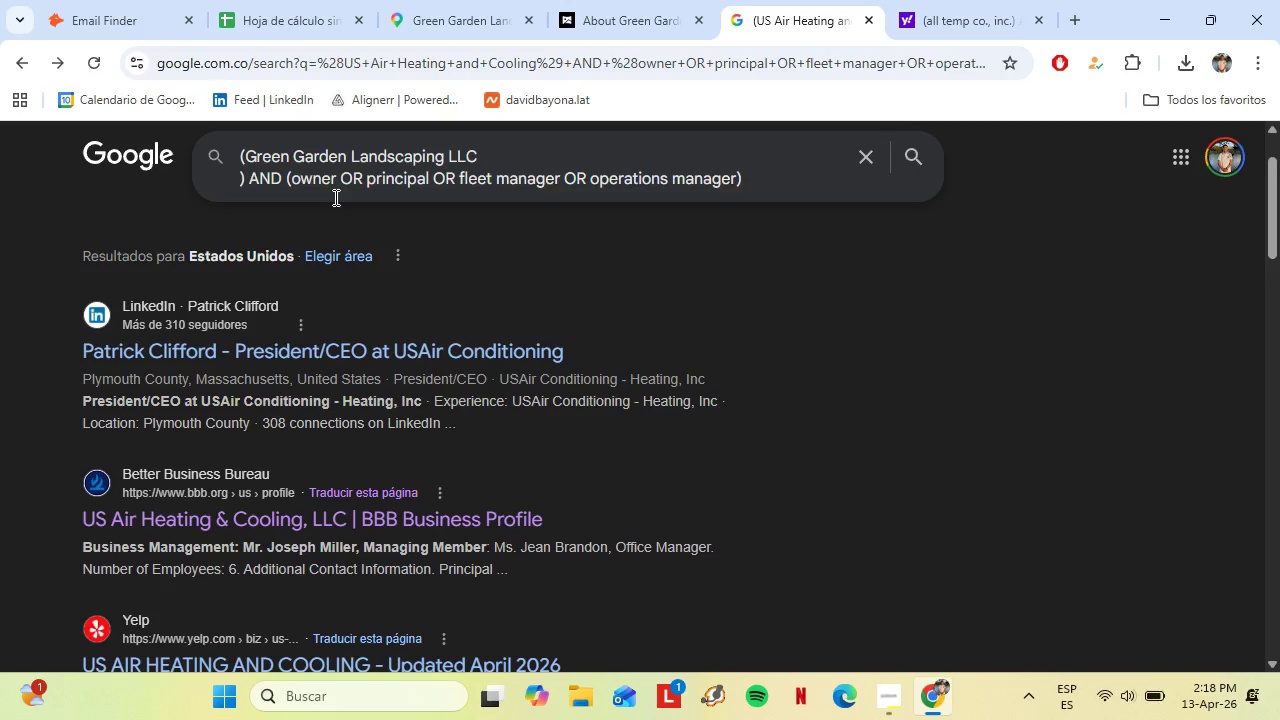 
key(Backspace)
 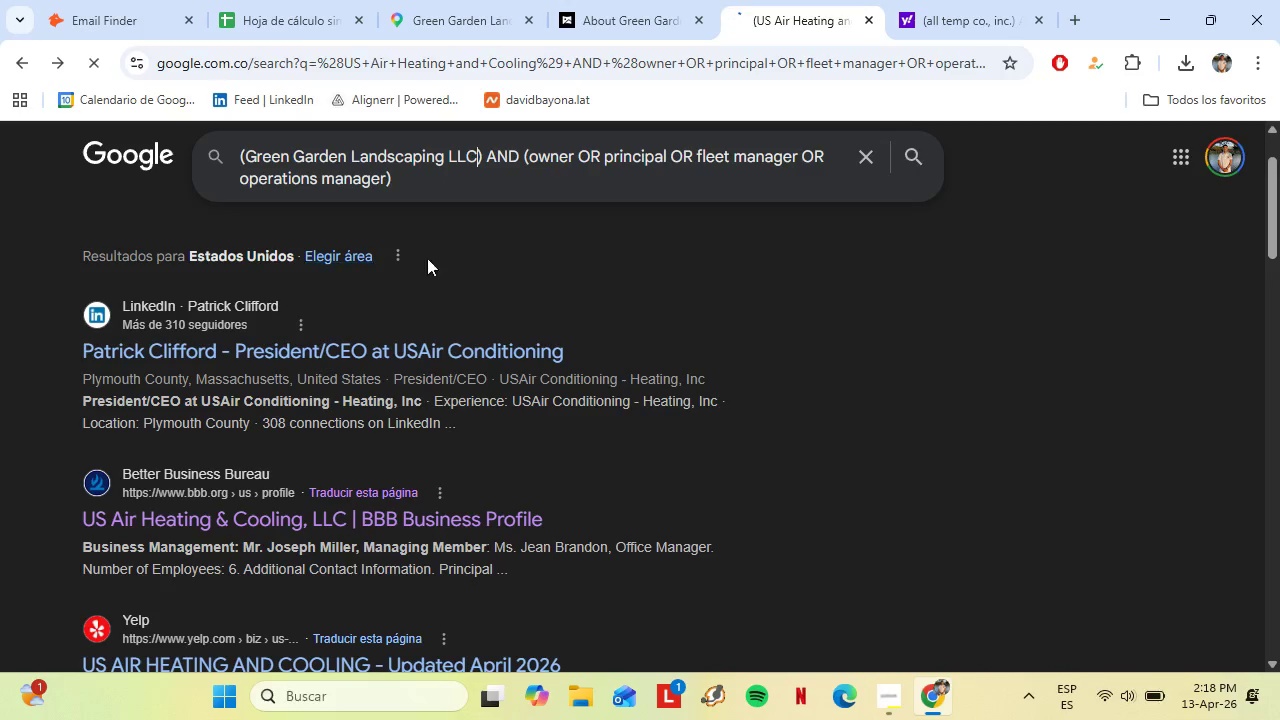 
key(Enter)
 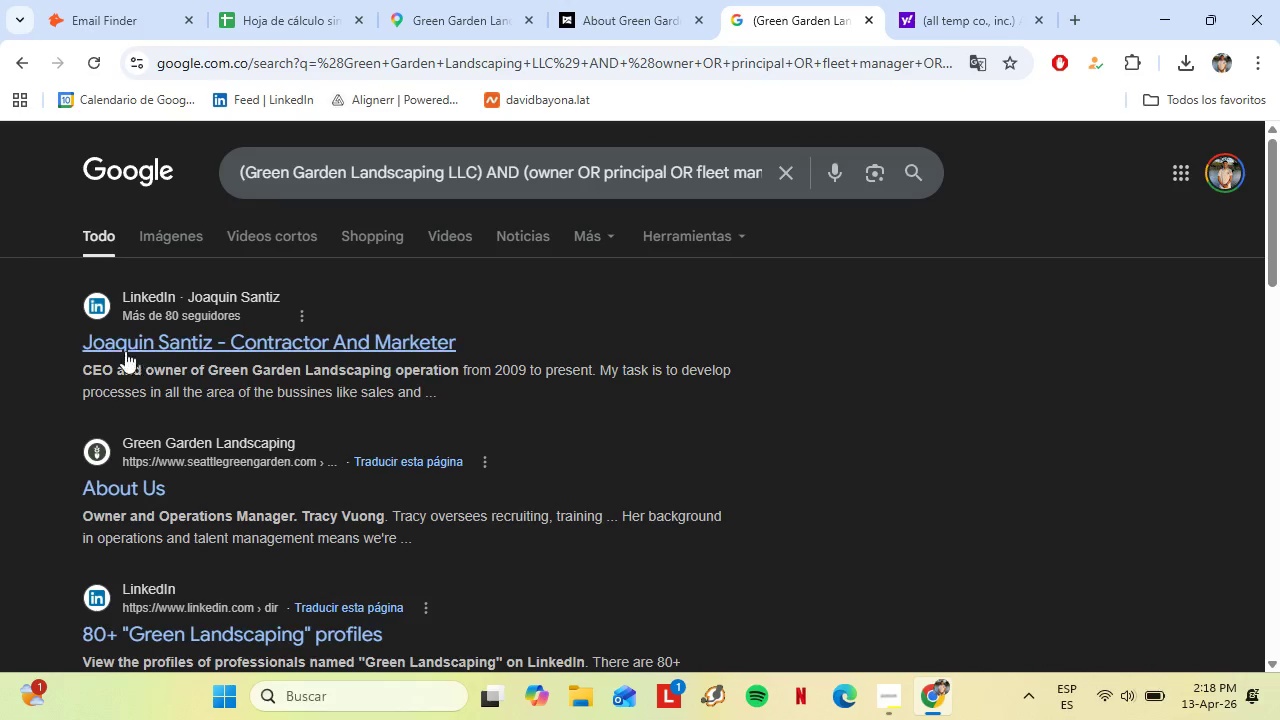 
left_click_drag(start_coordinate=[80, 342], to_coordinate=[54, 332])
 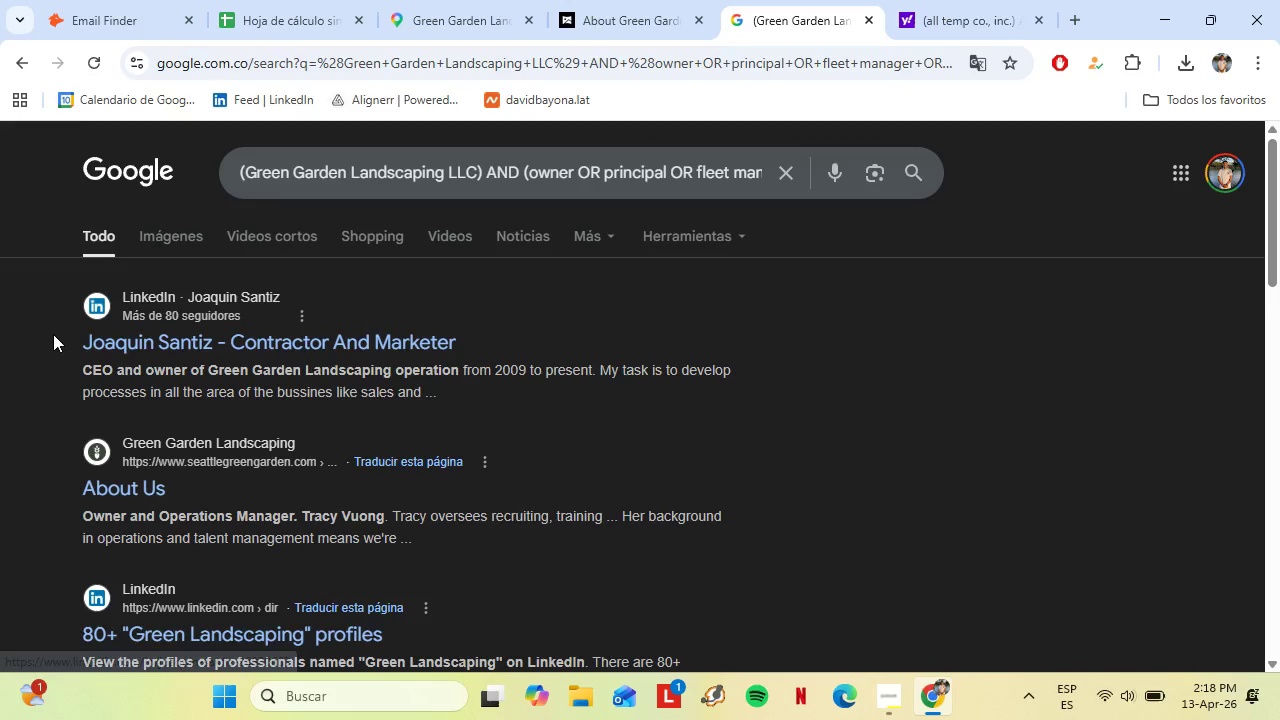 
left_click([53, 334])
 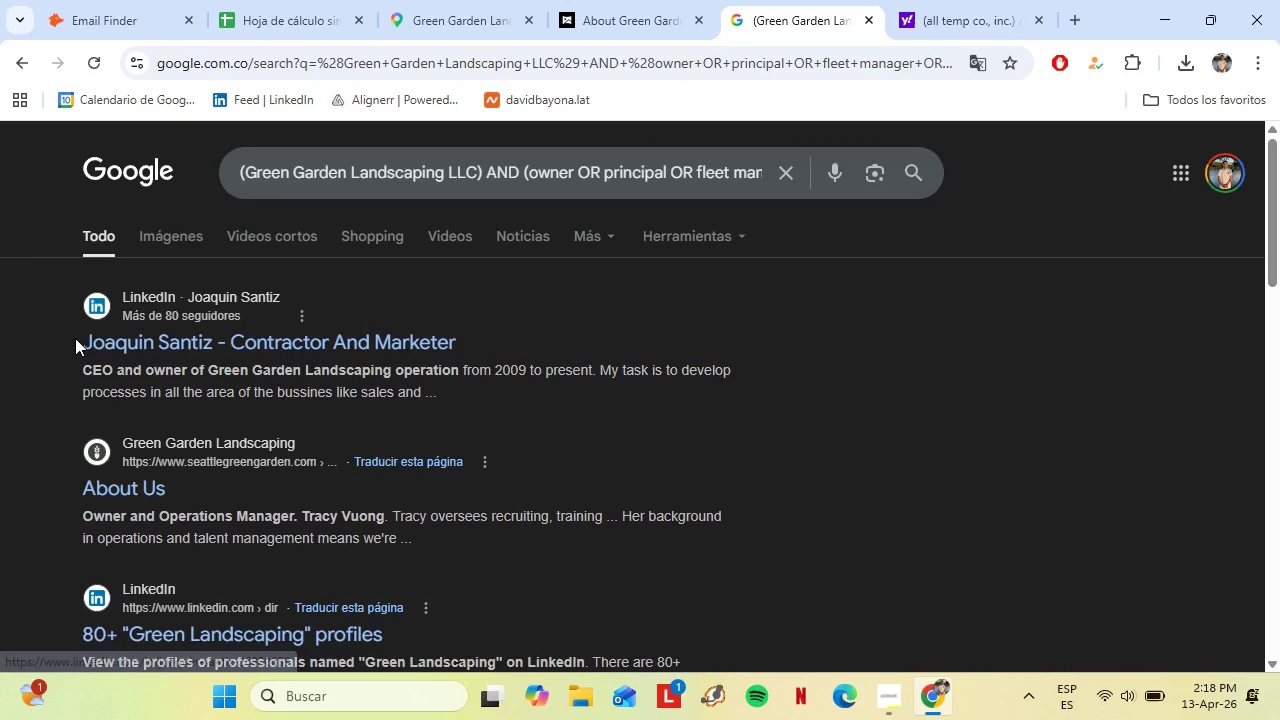 
left_click_drag(start_coordinate=[75, 338], to_coordinate=[76, 344])
 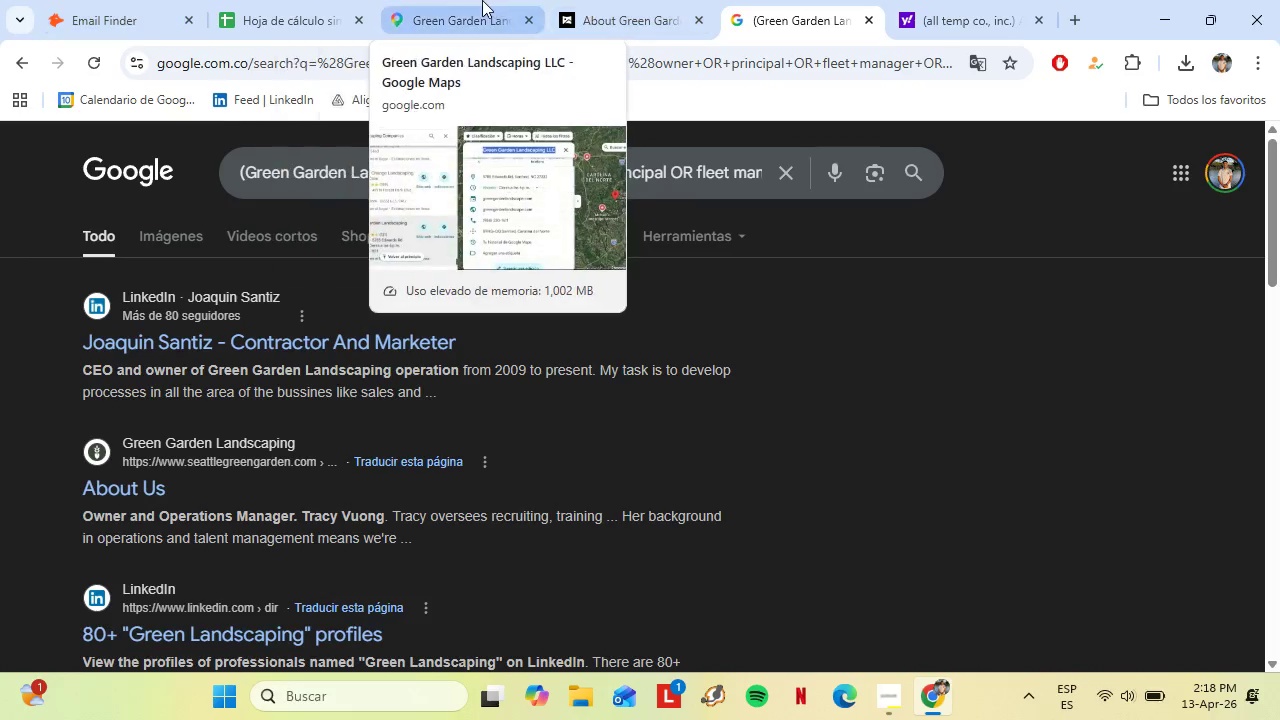 
left_click([595, 0])
 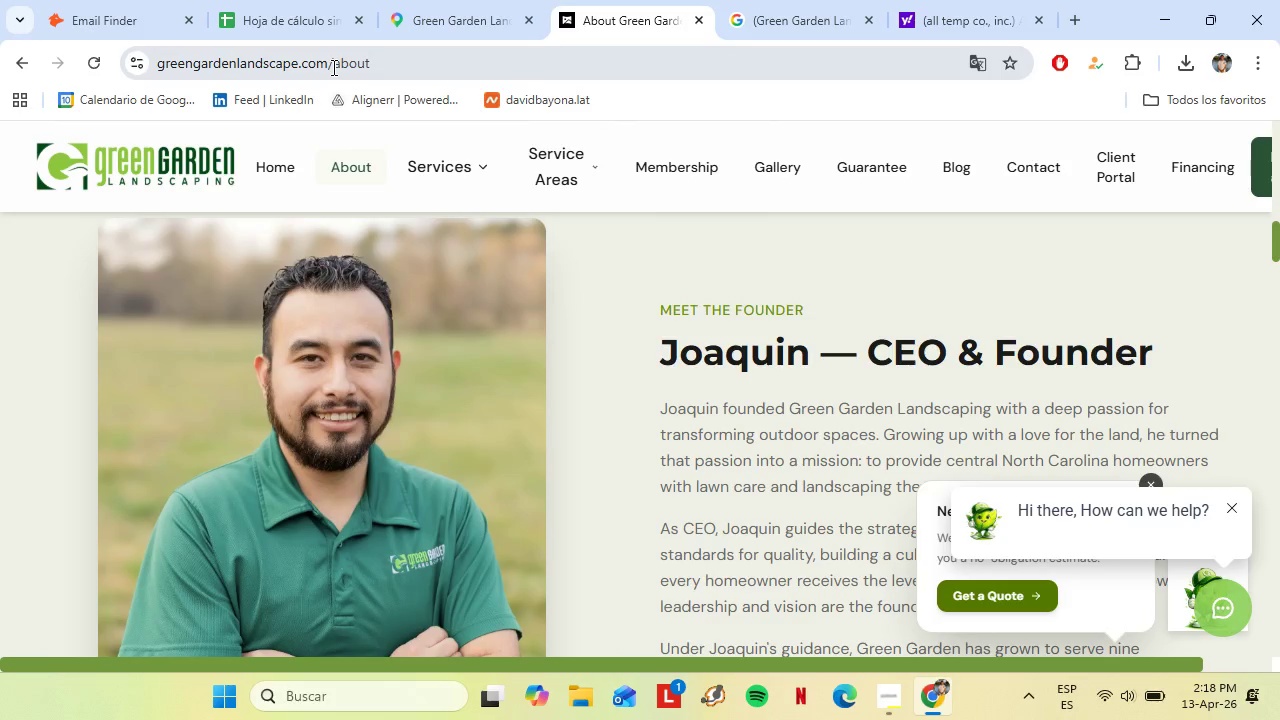 
left_click_drag(start_coordinate=[327, 65], to_coordinate=[159, 58])
 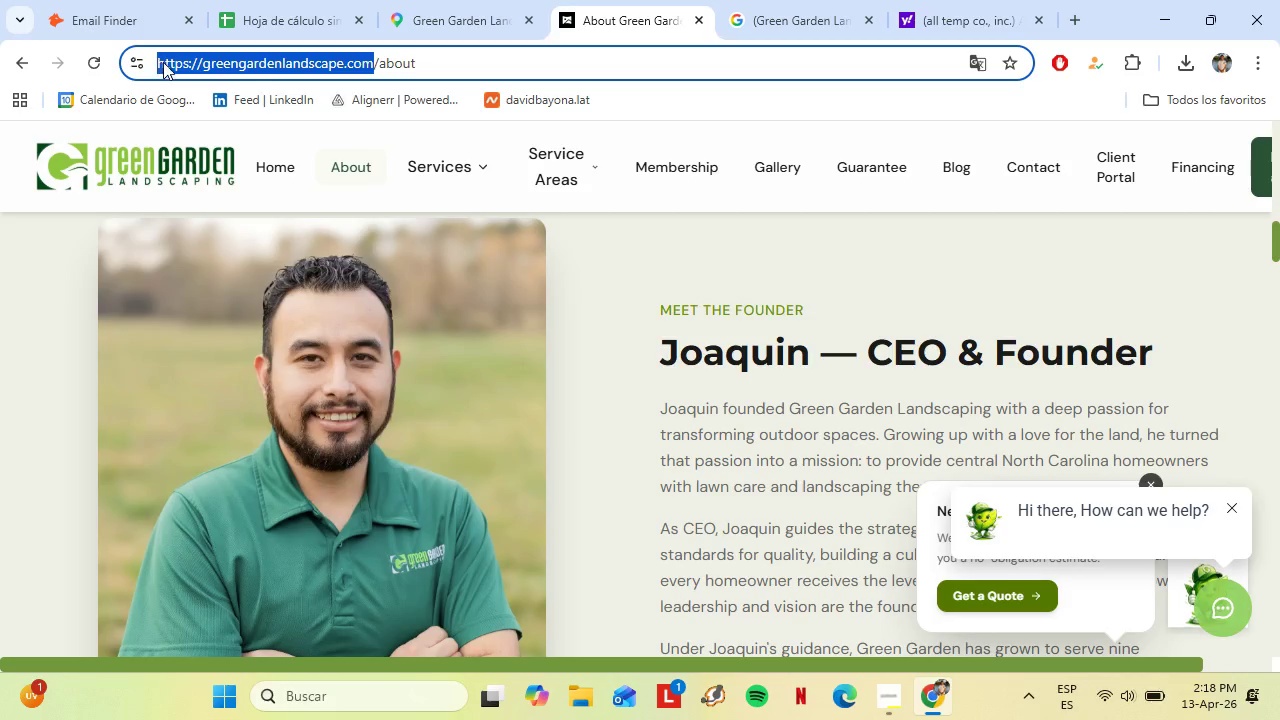 
key(Control+C)
 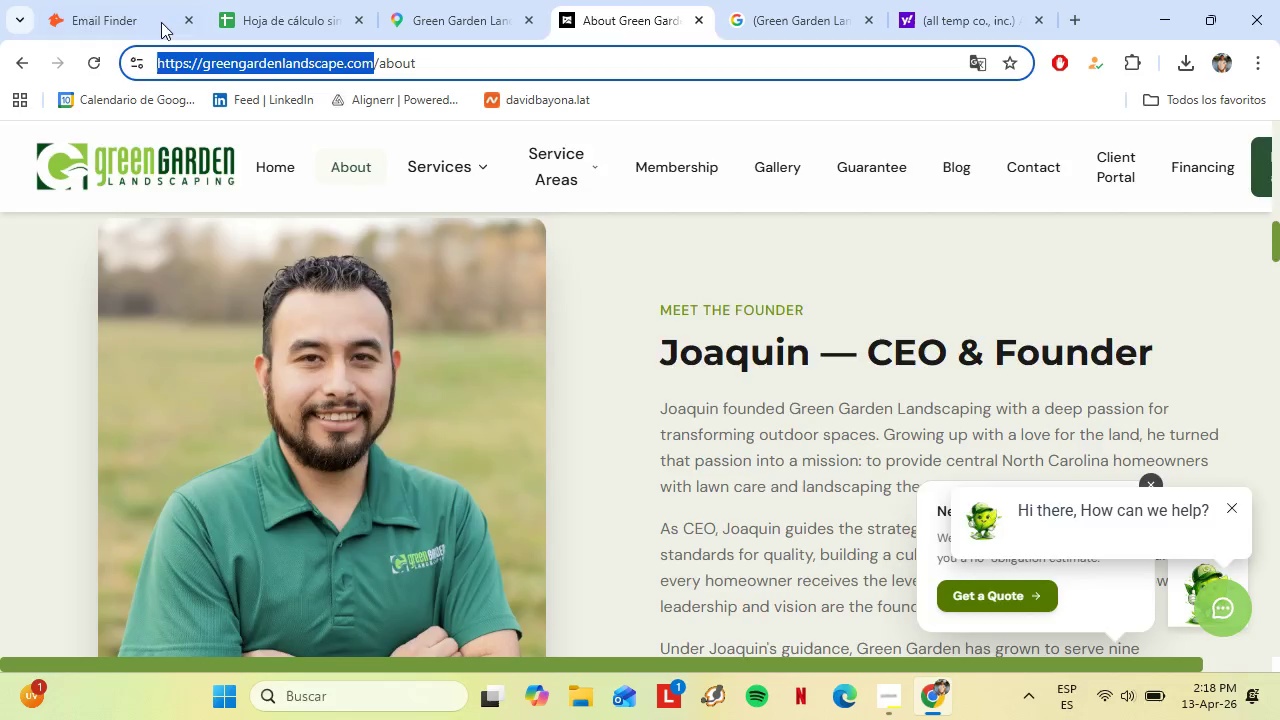 
left_click([129, 0])
 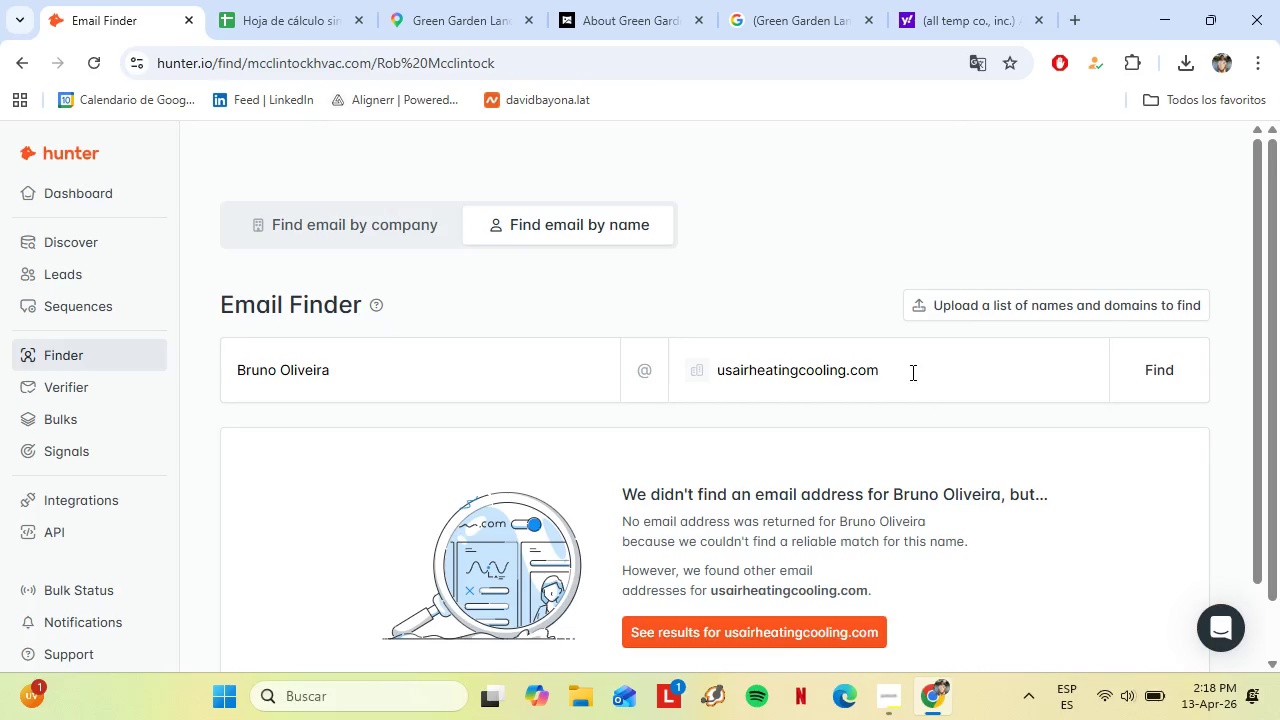 
left_click_drag(start_coordinate=[920, 368], to_coordinate=[708, 362])
 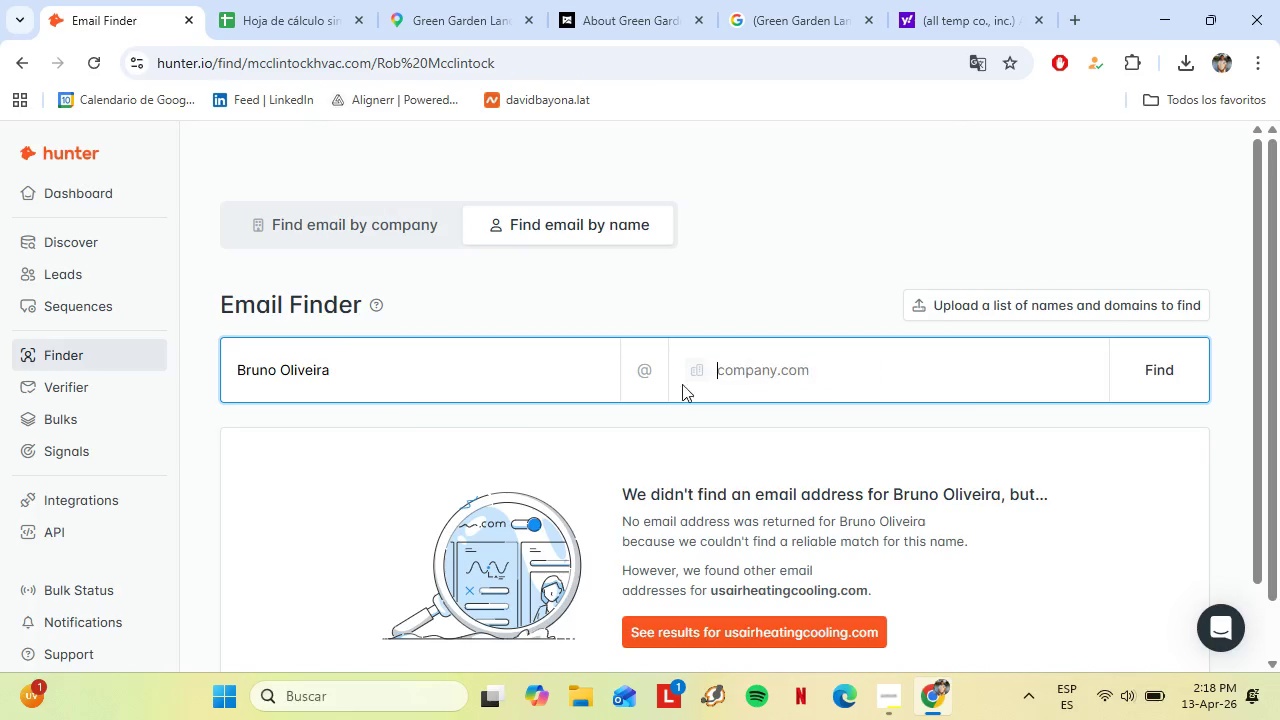 
key(Backspace)
 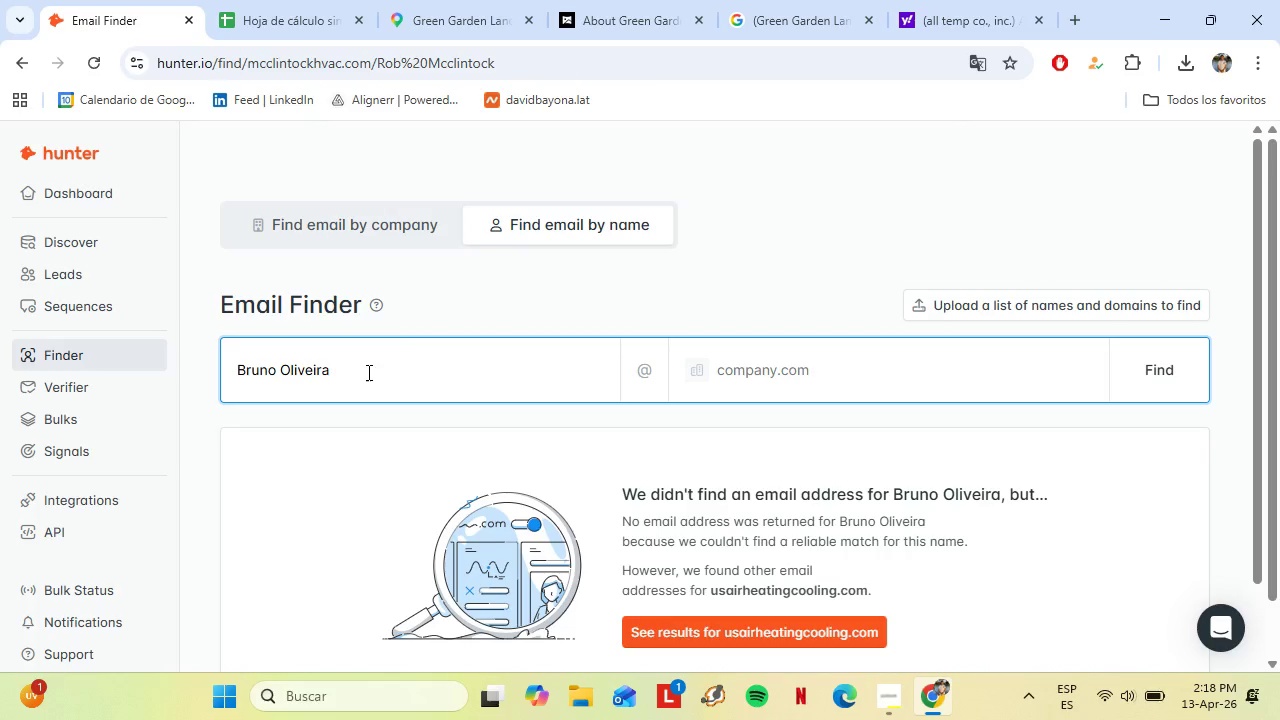 
left_click_drag(start_coordinate=[367, 371], to_coordinate=[227, 391])
 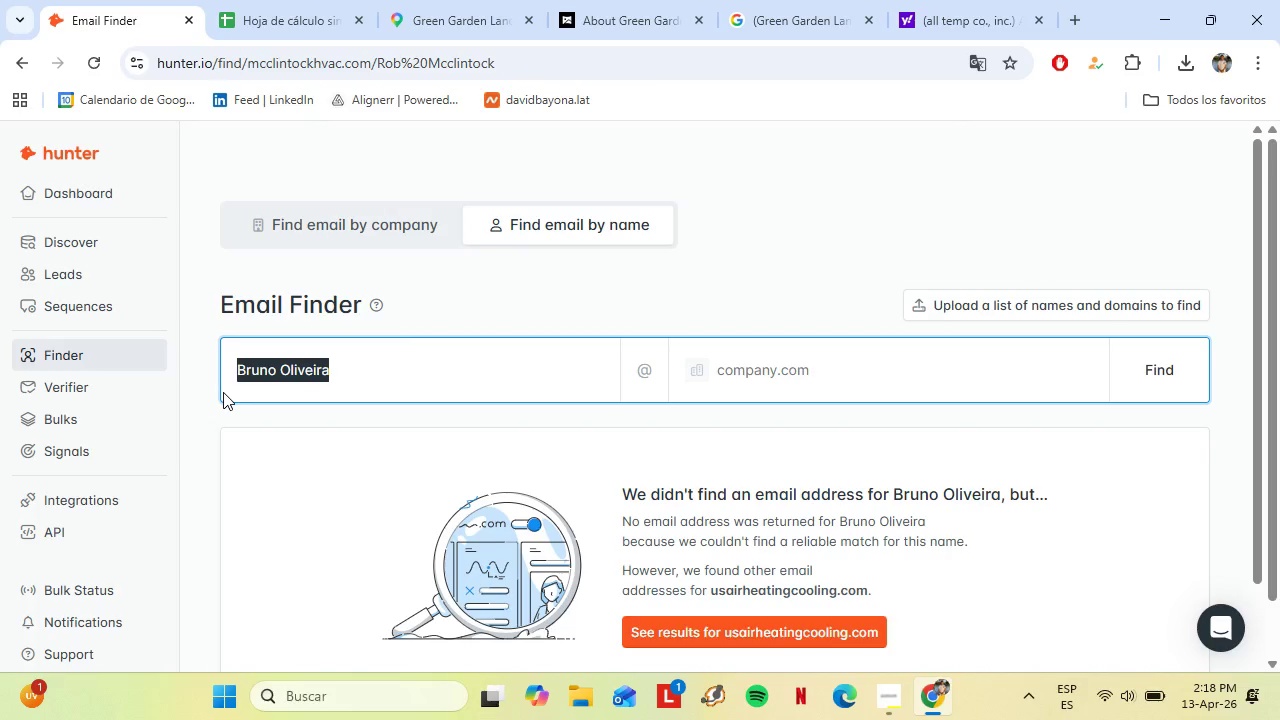 
key(Control+Shift+V)
 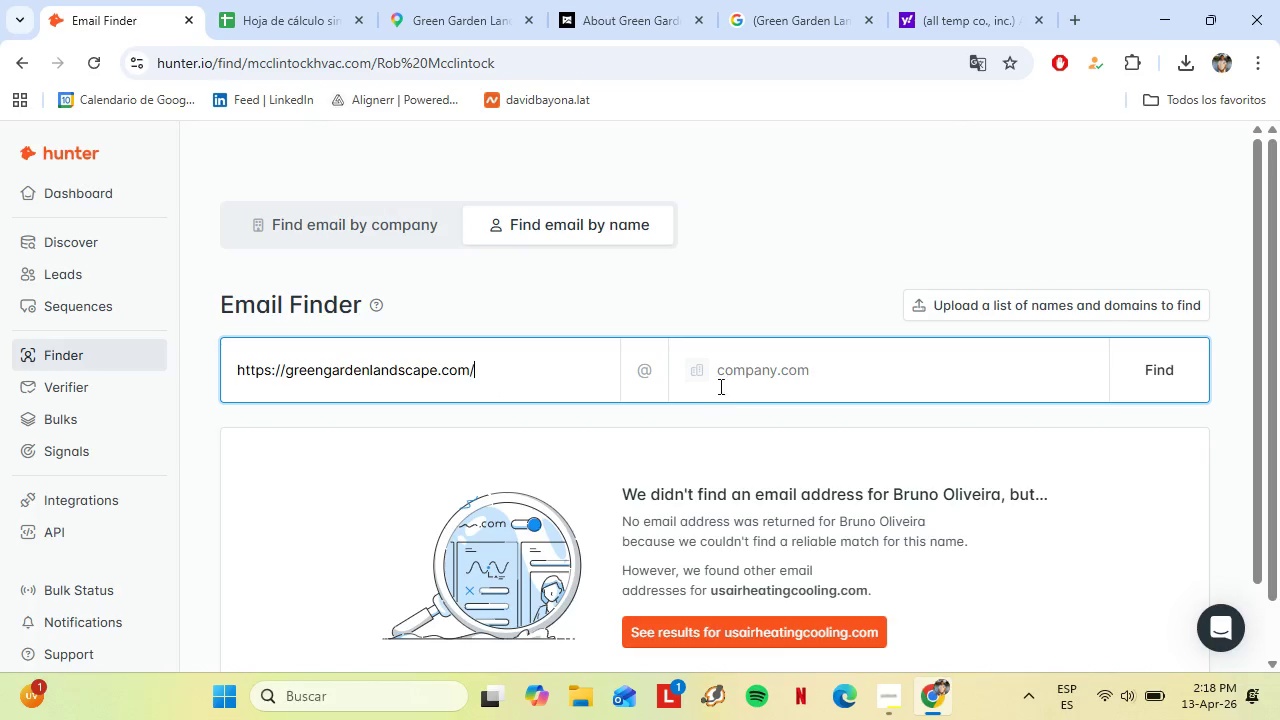 
key(Control+ControlLeft)
 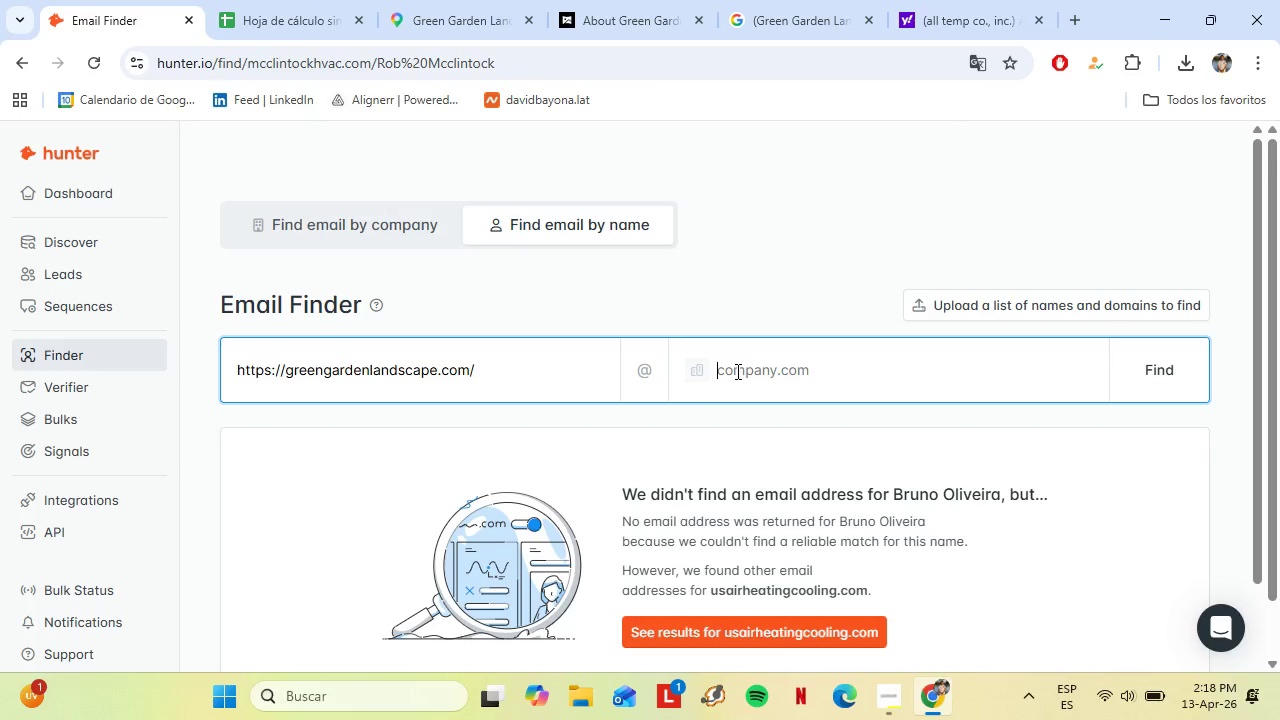 
key(Control+Shift+ShiftLeft)
 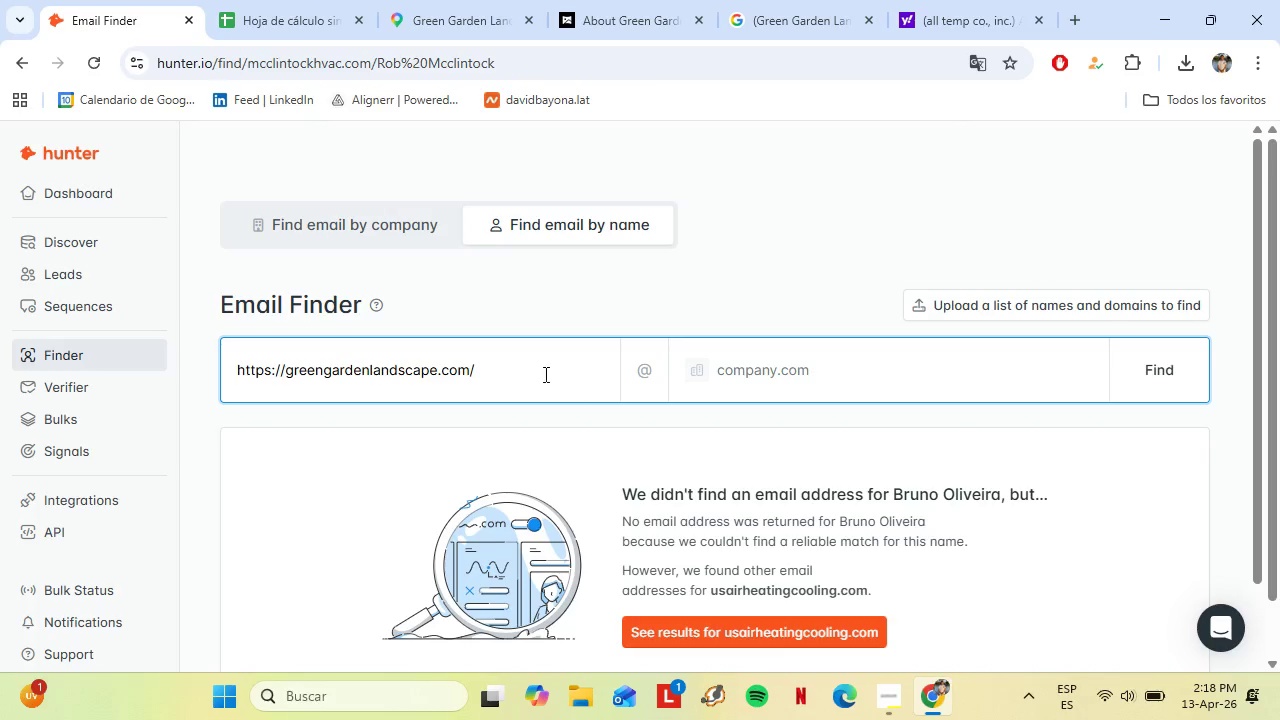 
left_click_drag(start_coordinate=[542, 371], to_coordinate=[165, 374])
 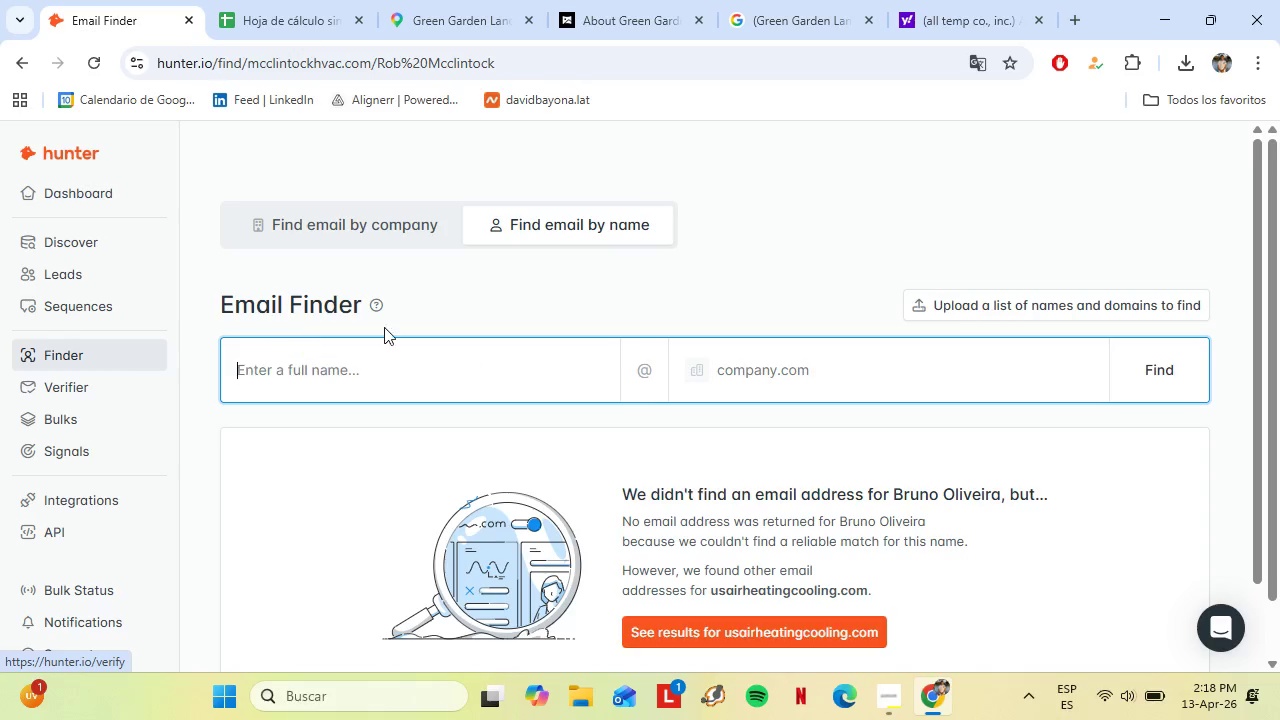 
key(Backspace)
 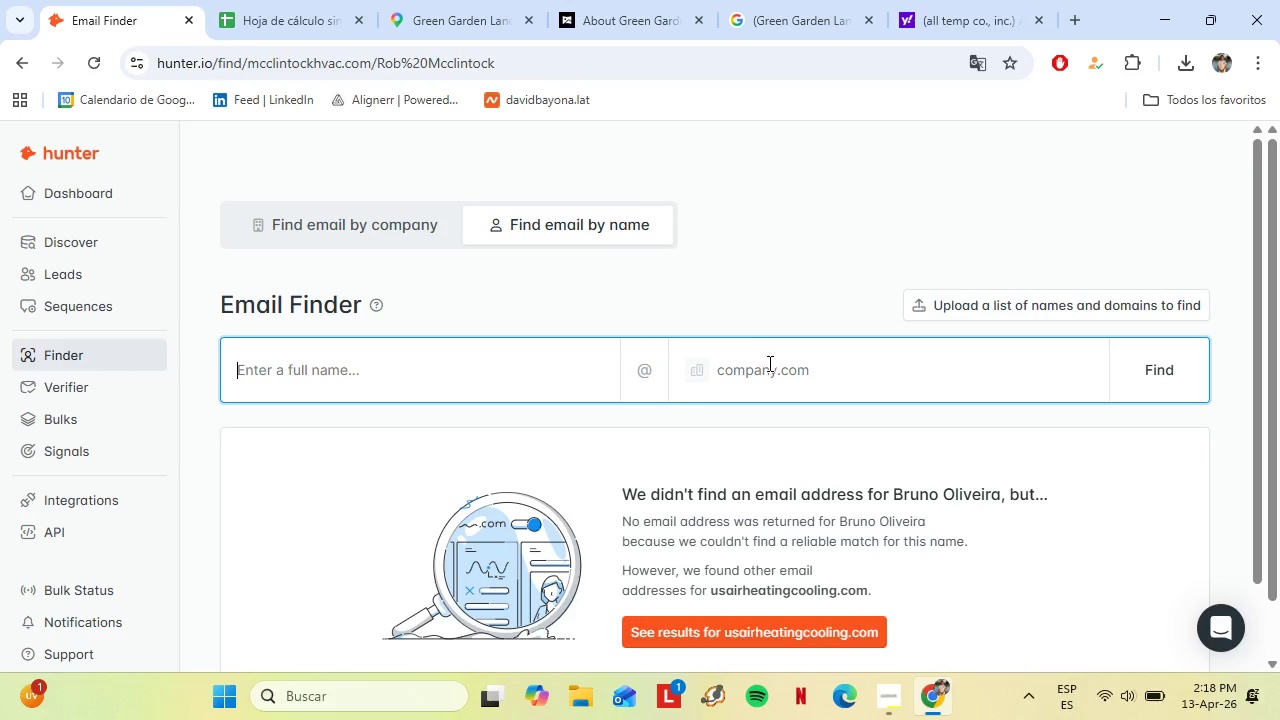 
left_click([768, 363])
 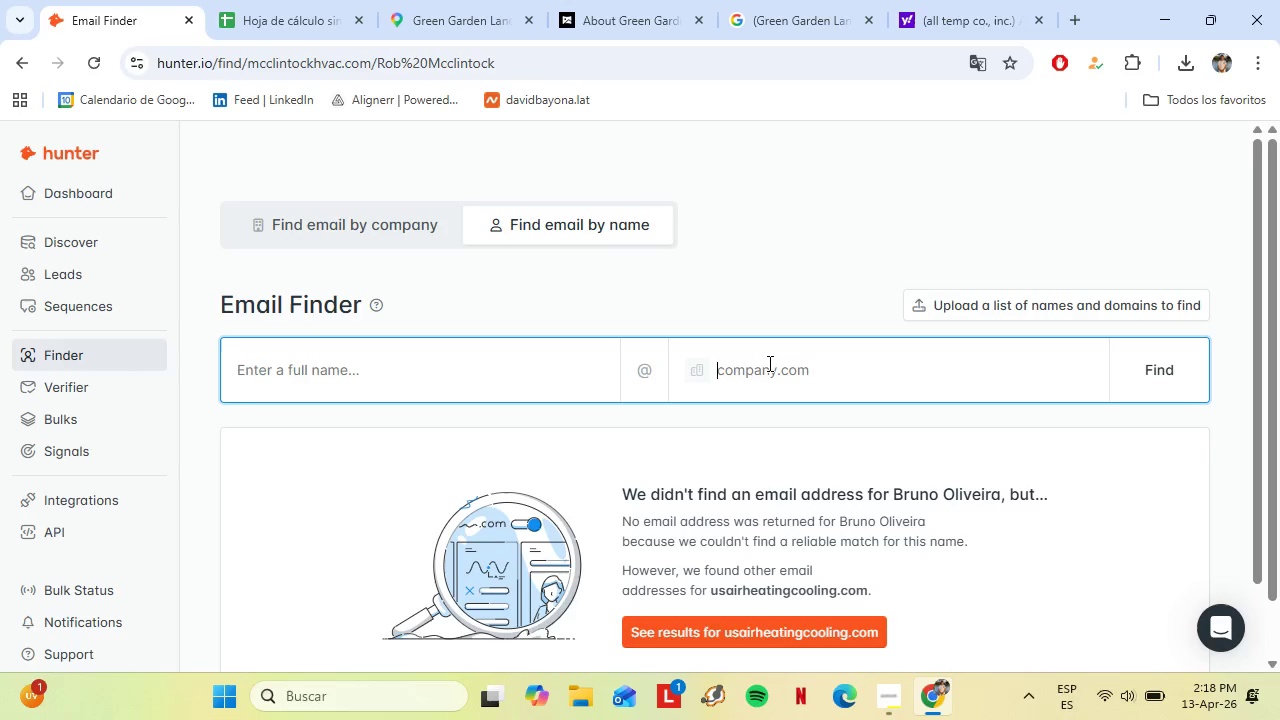 
key(Control+V)
 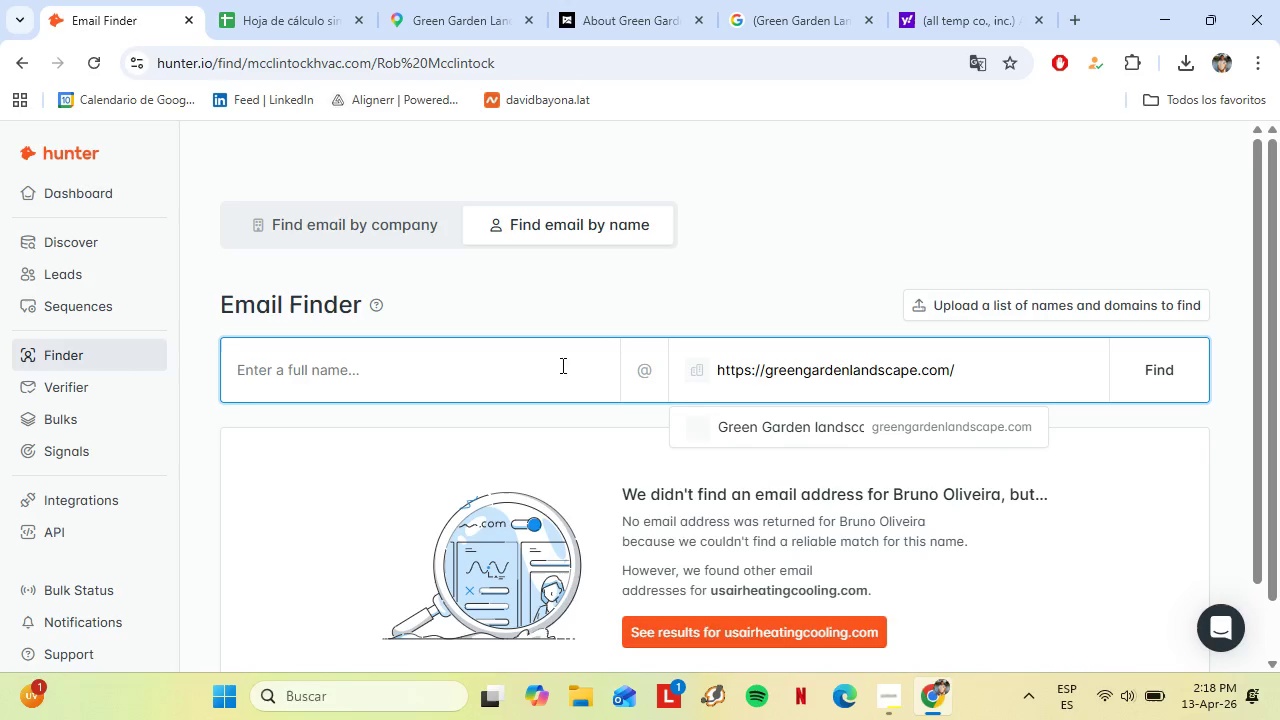 
left_click([547, 363])
 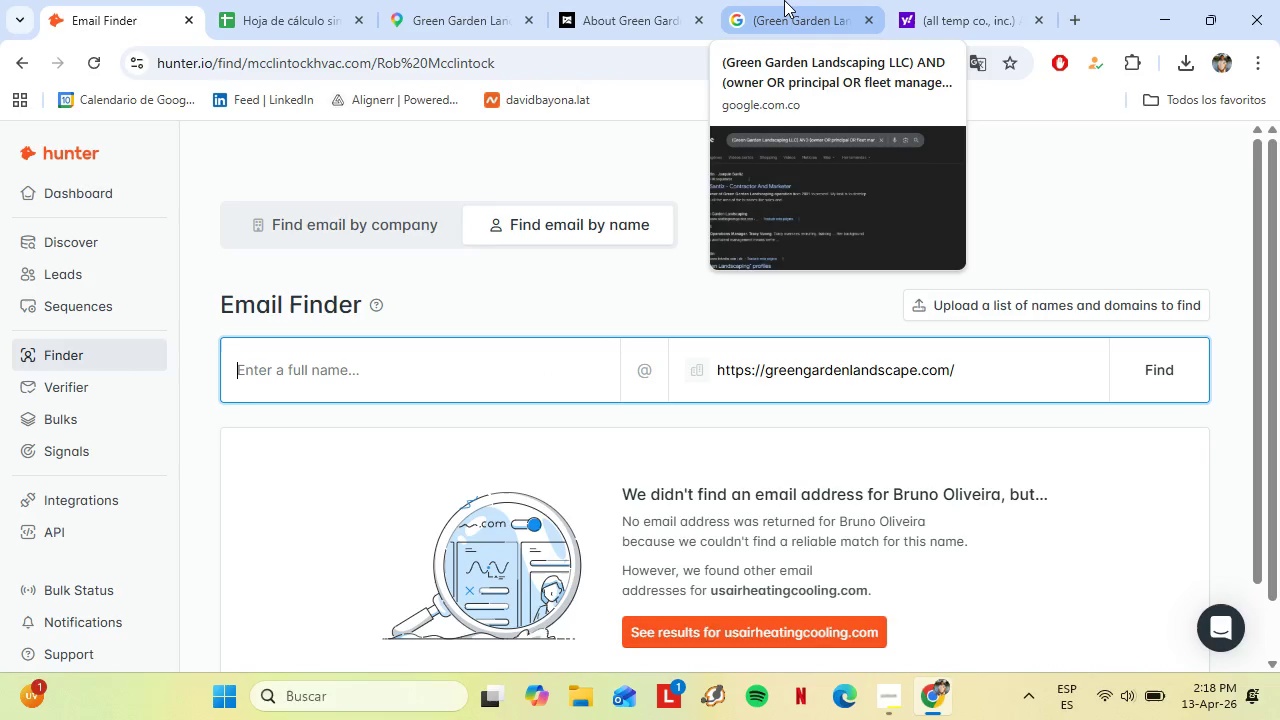 
left_click([802, 0])
 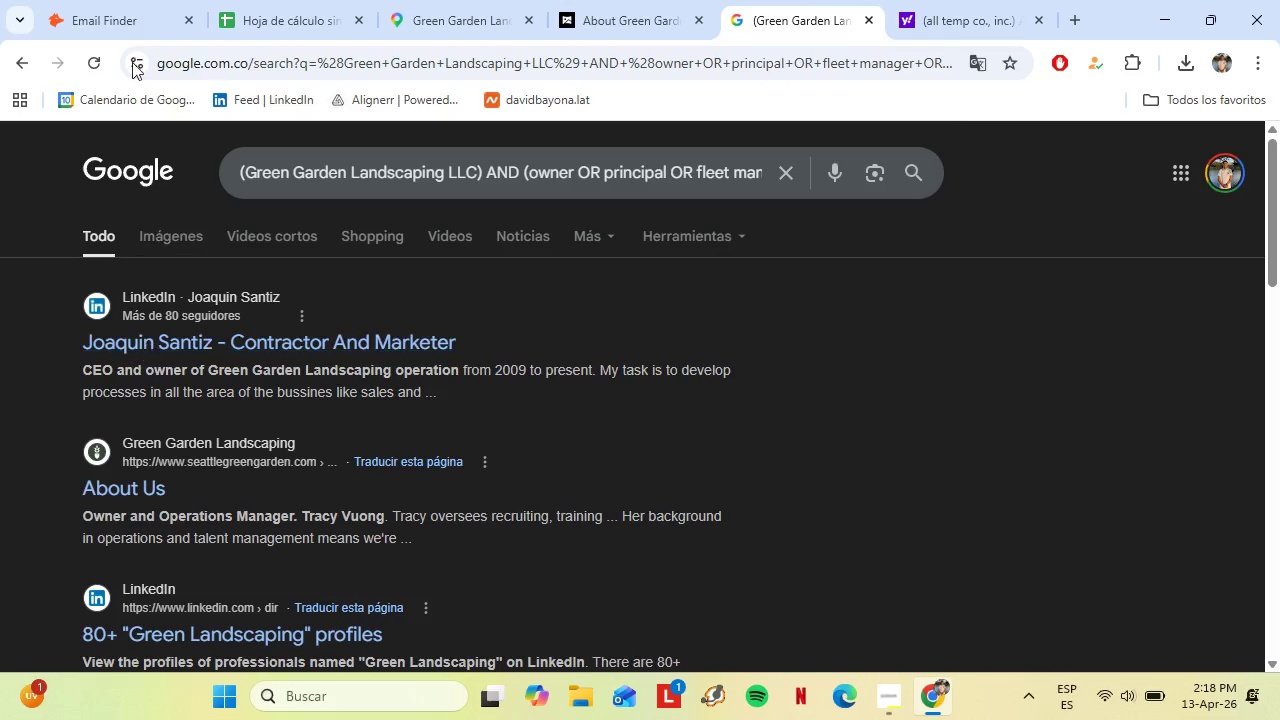 
left_click([71, 0])
 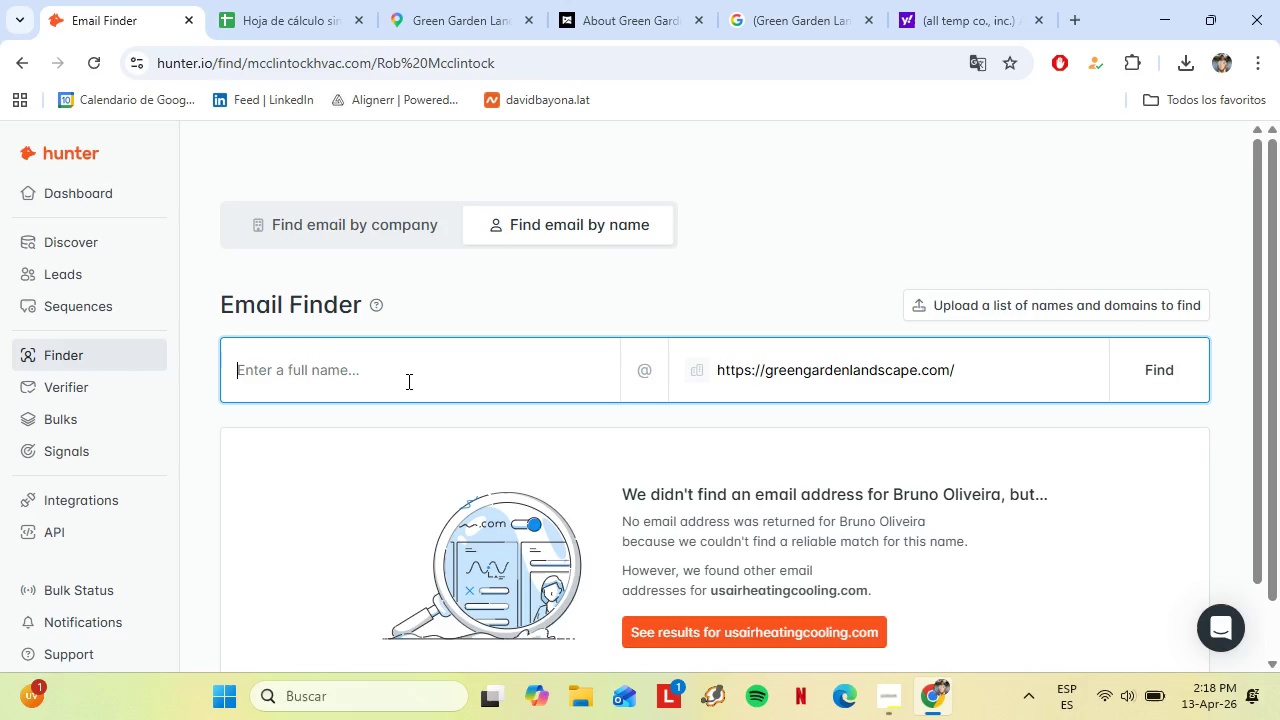 
type(Joaquin San)
 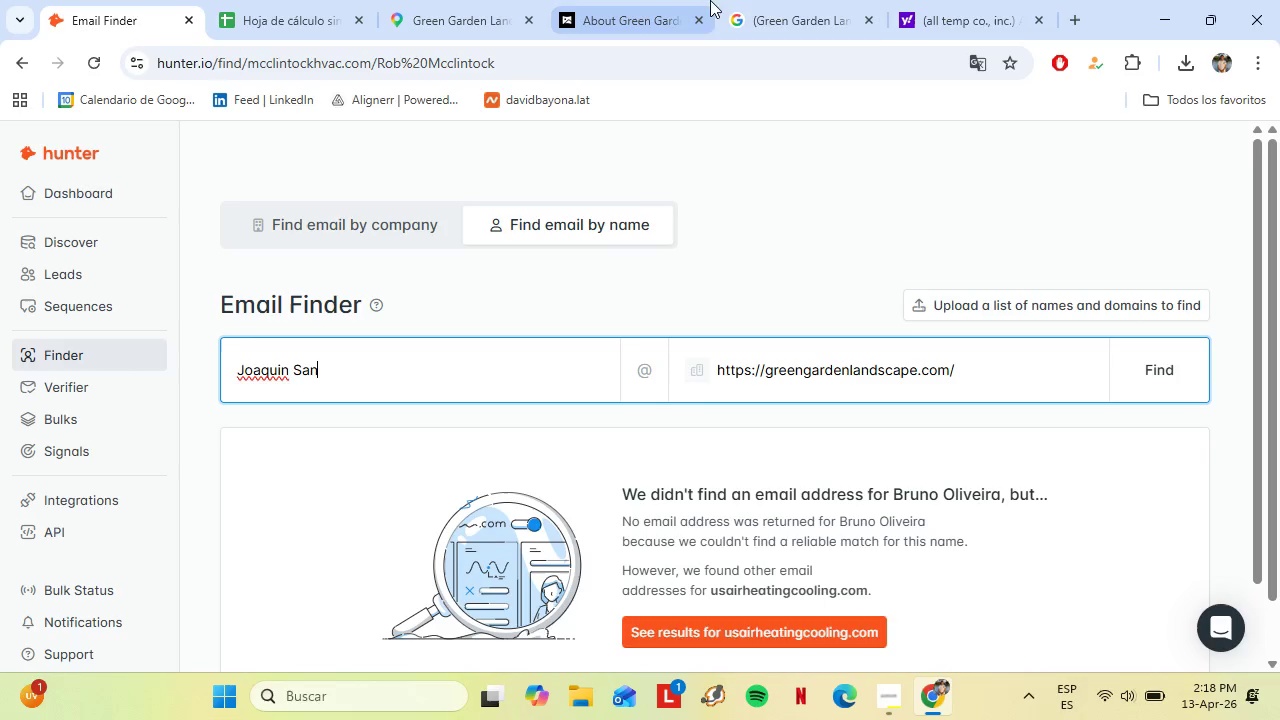 
left_click([775, 0])
 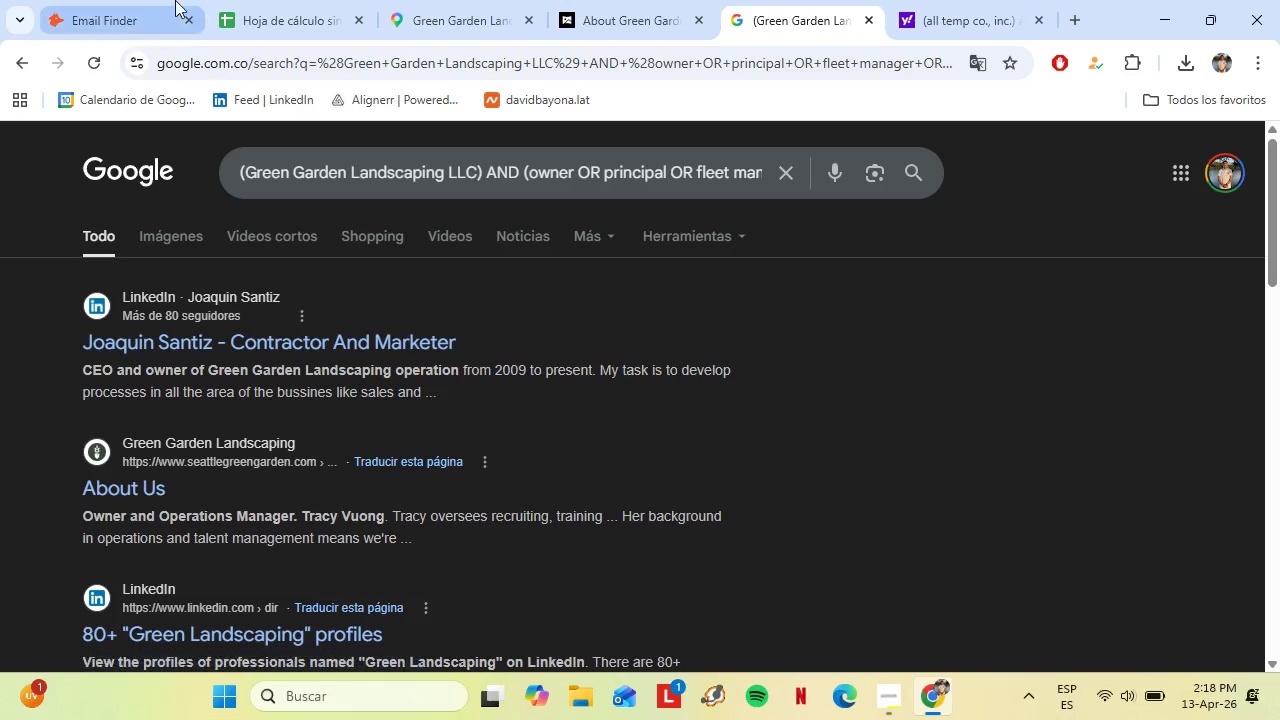 
left_click([118, 0])
 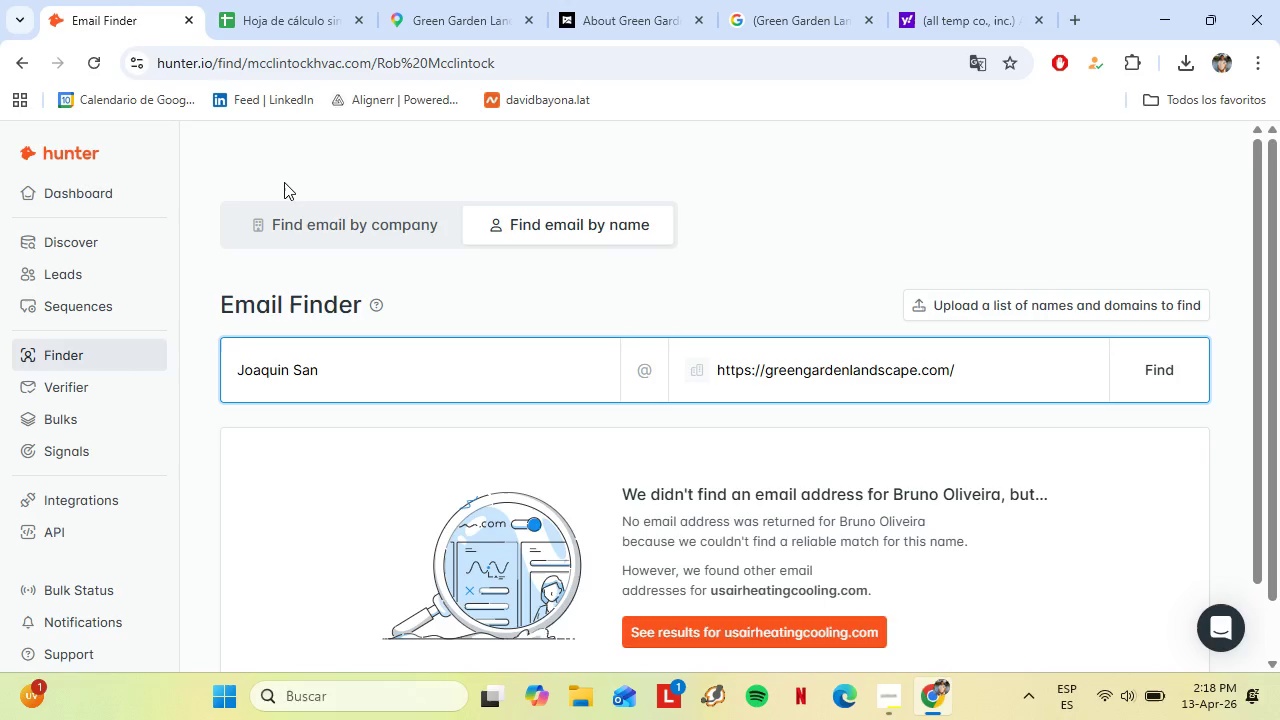 
type(tiz)
 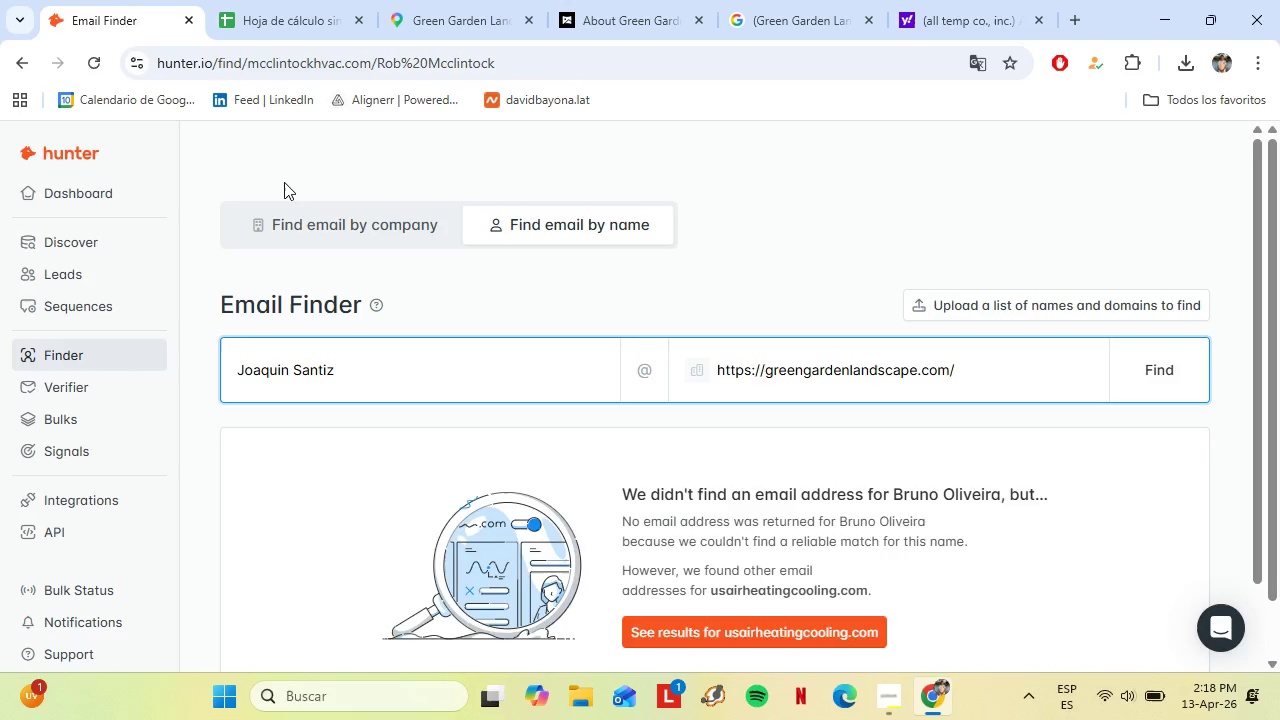 
key(Enter)
 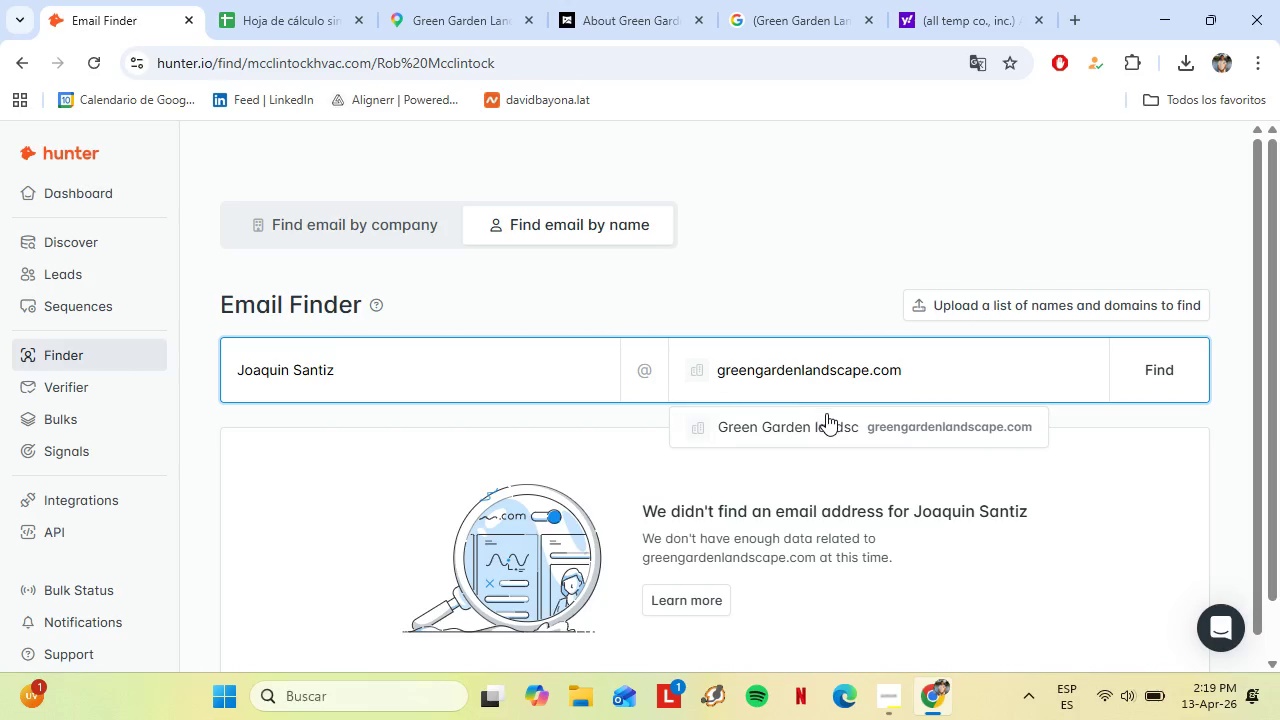 
wait(17.83)
 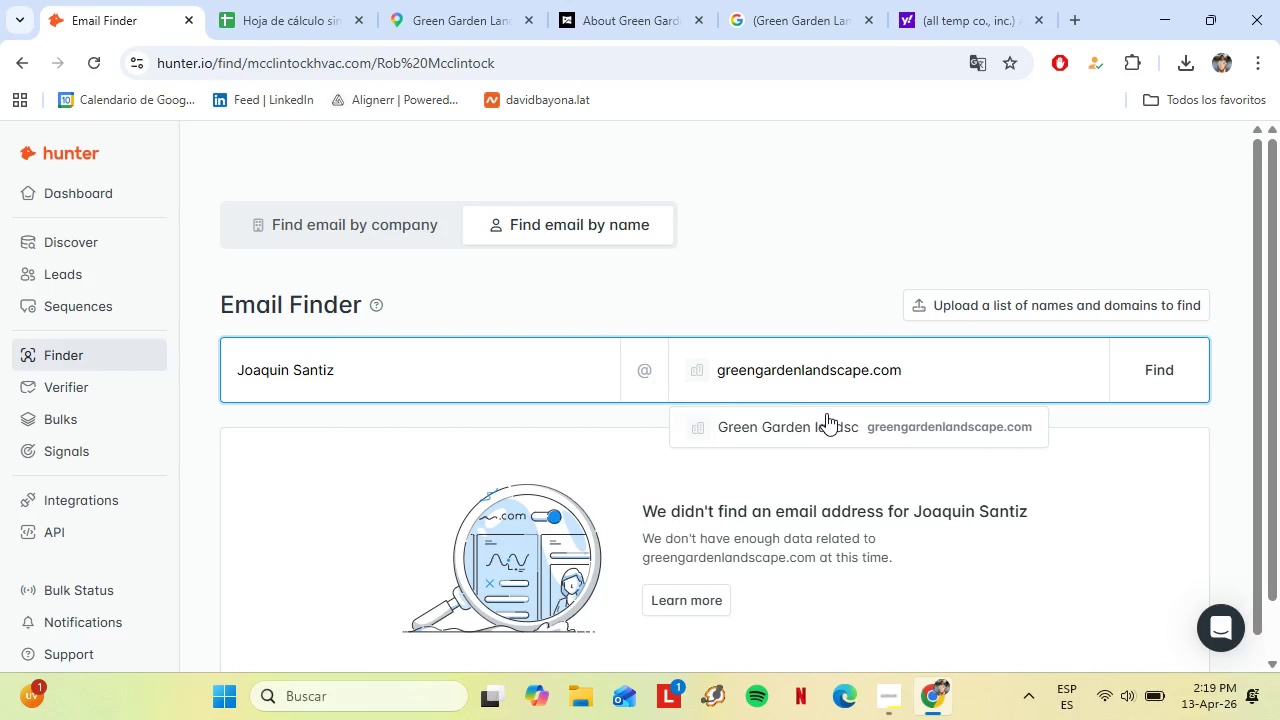 
left_click([808, 418])
 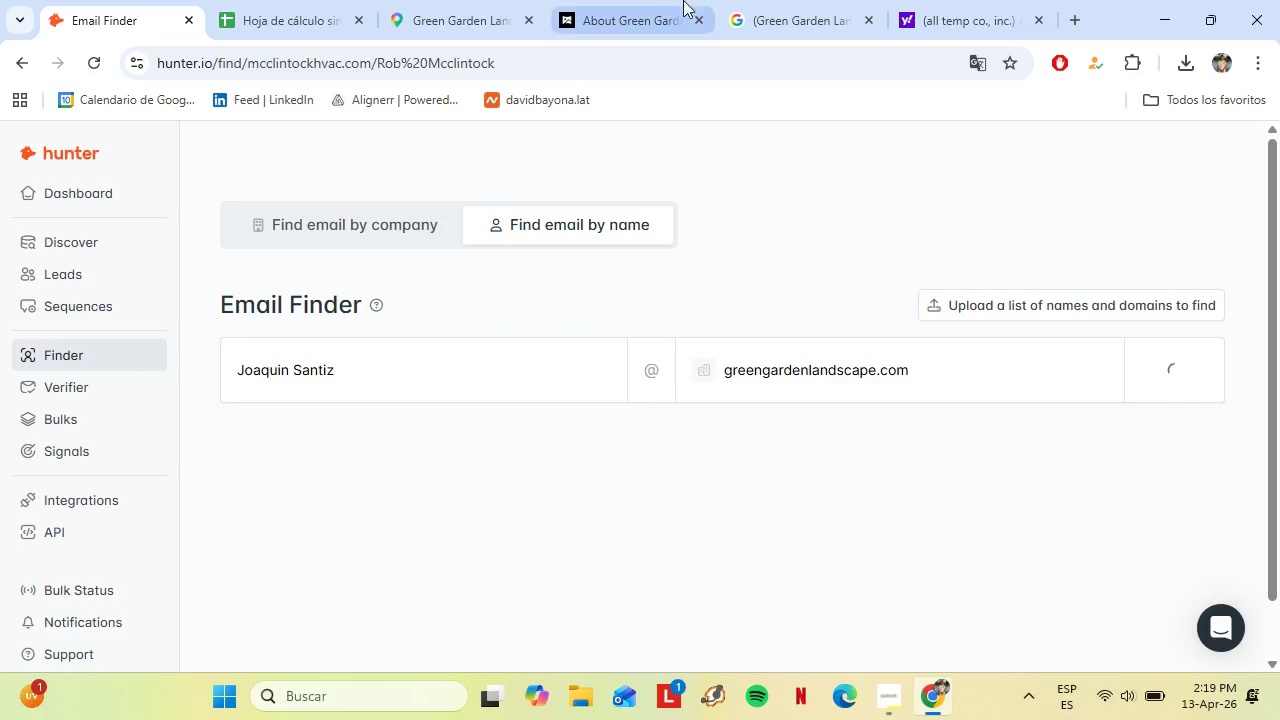 
left_click([646, 0])
 